 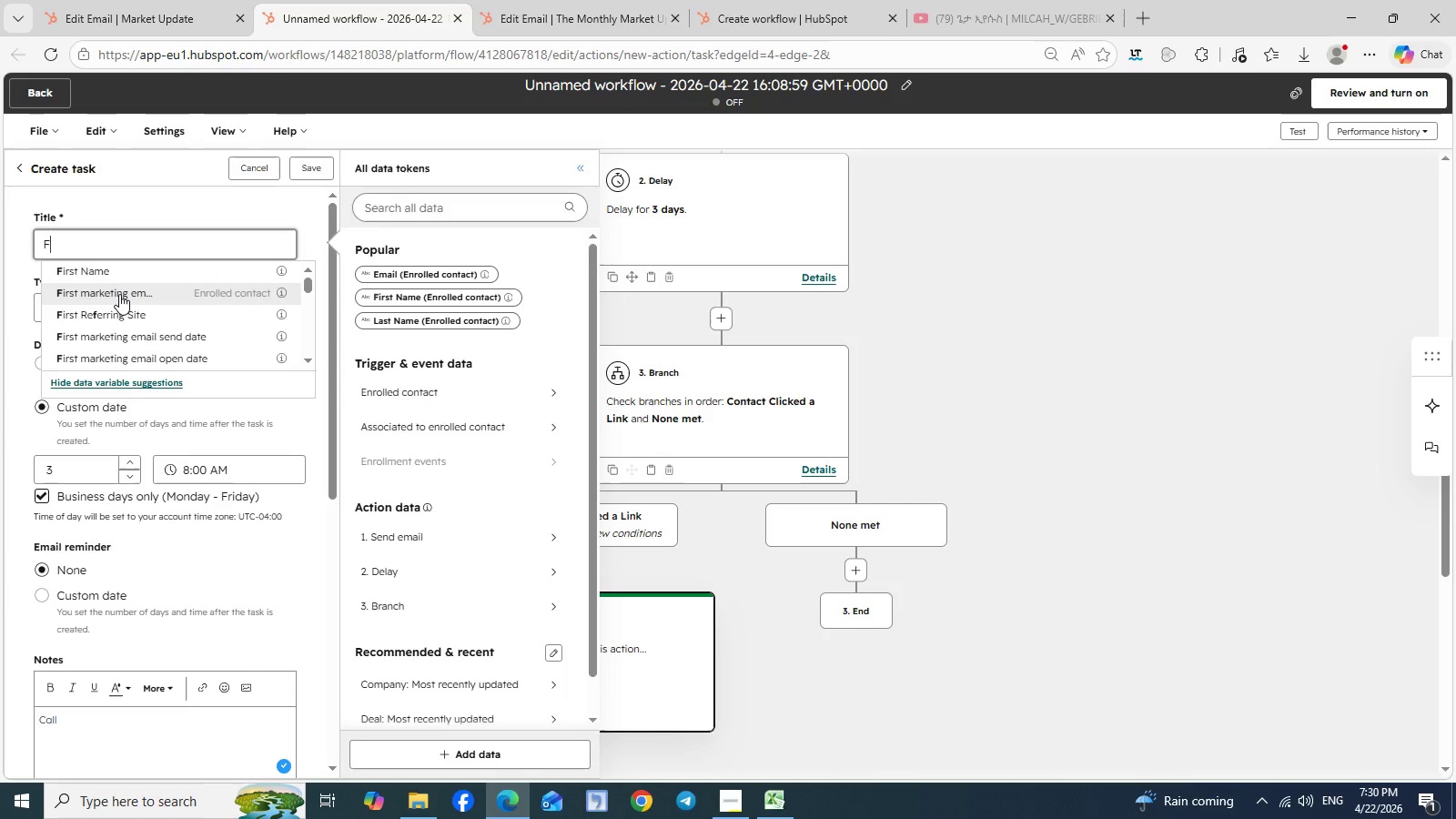 
hold_key(key=ShiftLeft, duration=0.98)
 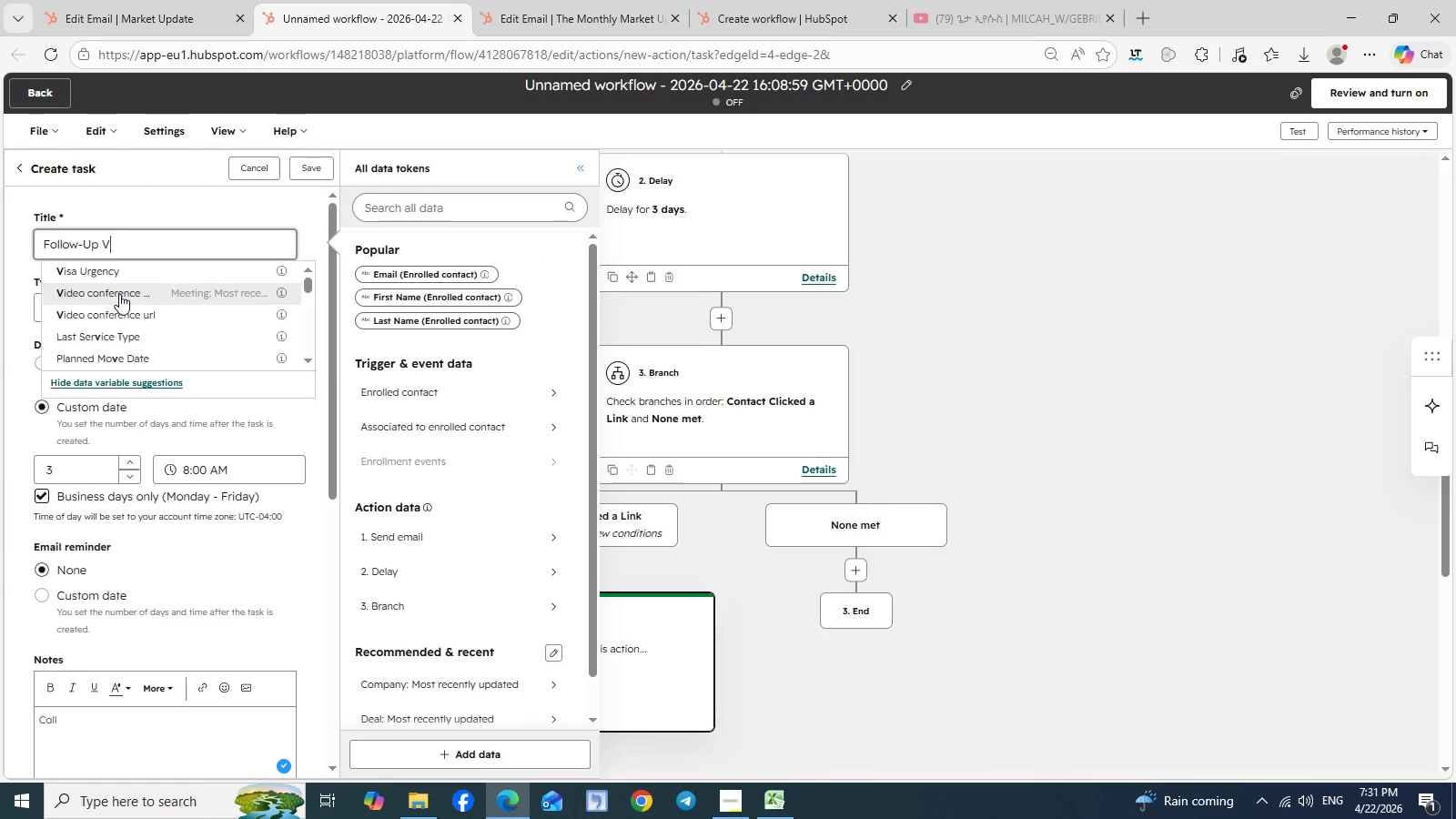 
hold_key(key=ShiftLeft, duration=0.34)
 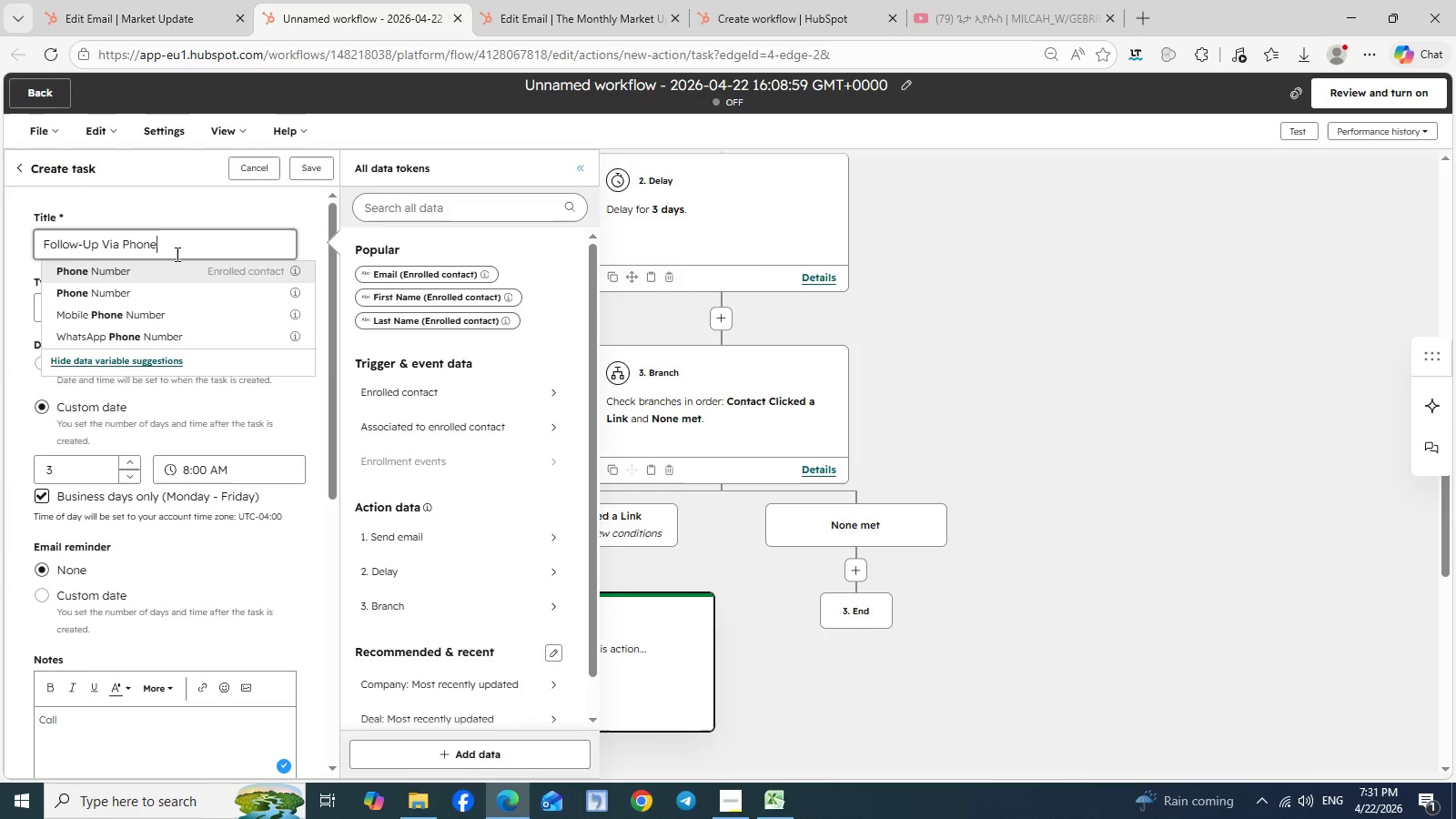 
wait(8.02)
 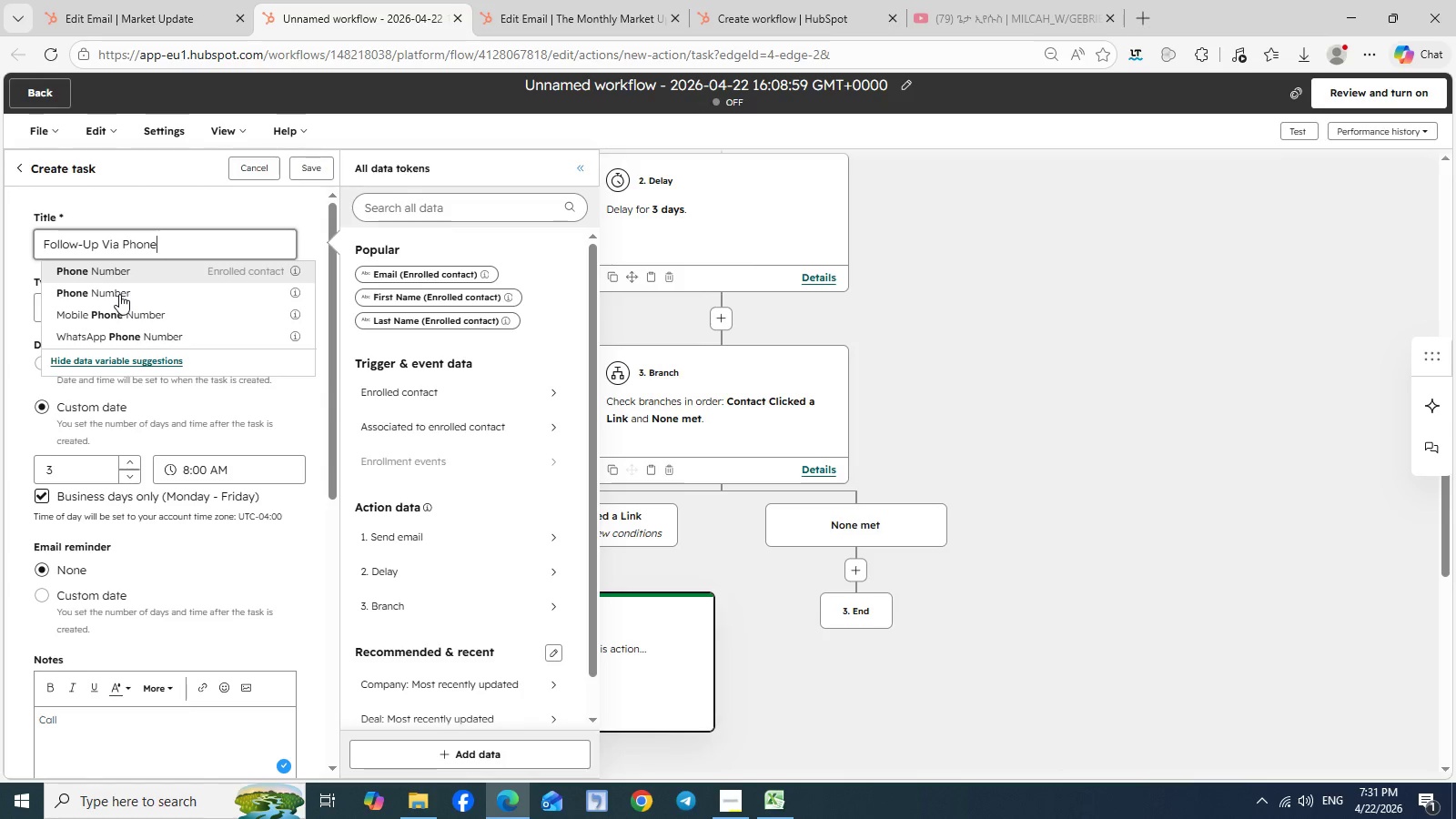 
left_click([176, 245])
 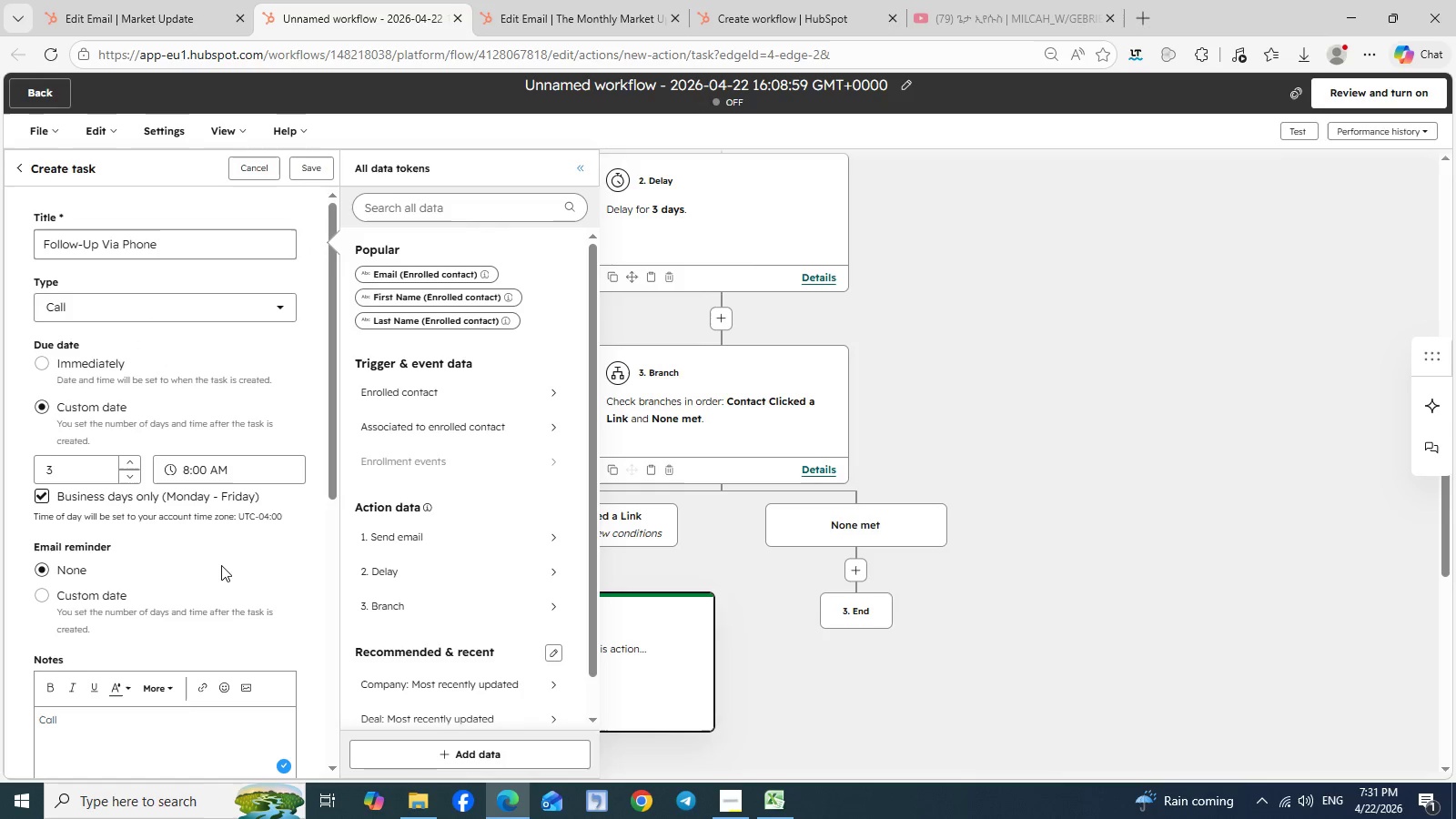 
left_click([221, 565])
 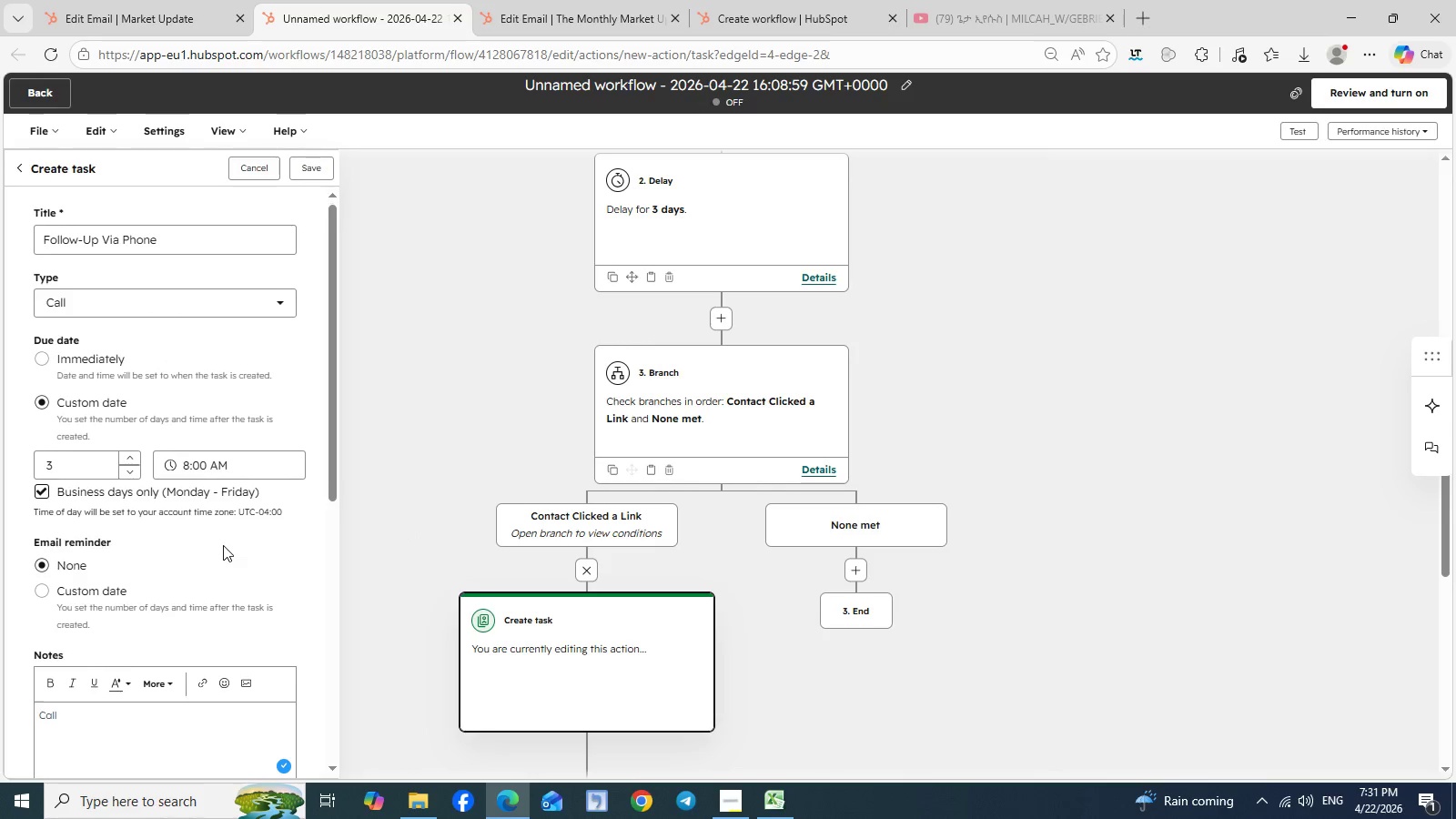 
scroll: coordinate [223, 545], scroll_direction: down, amount: 1.0
 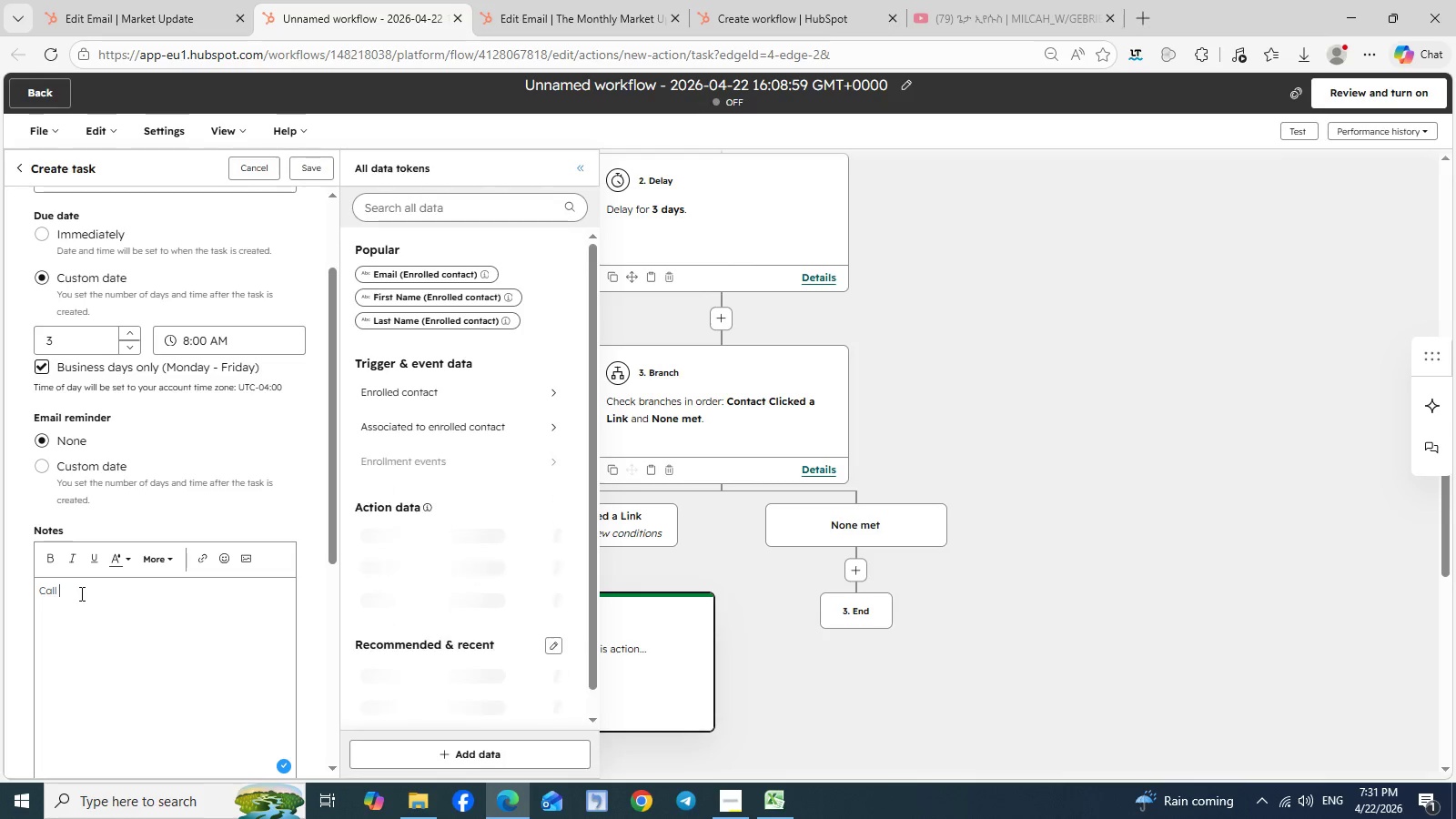 
left_click([80, 593])
 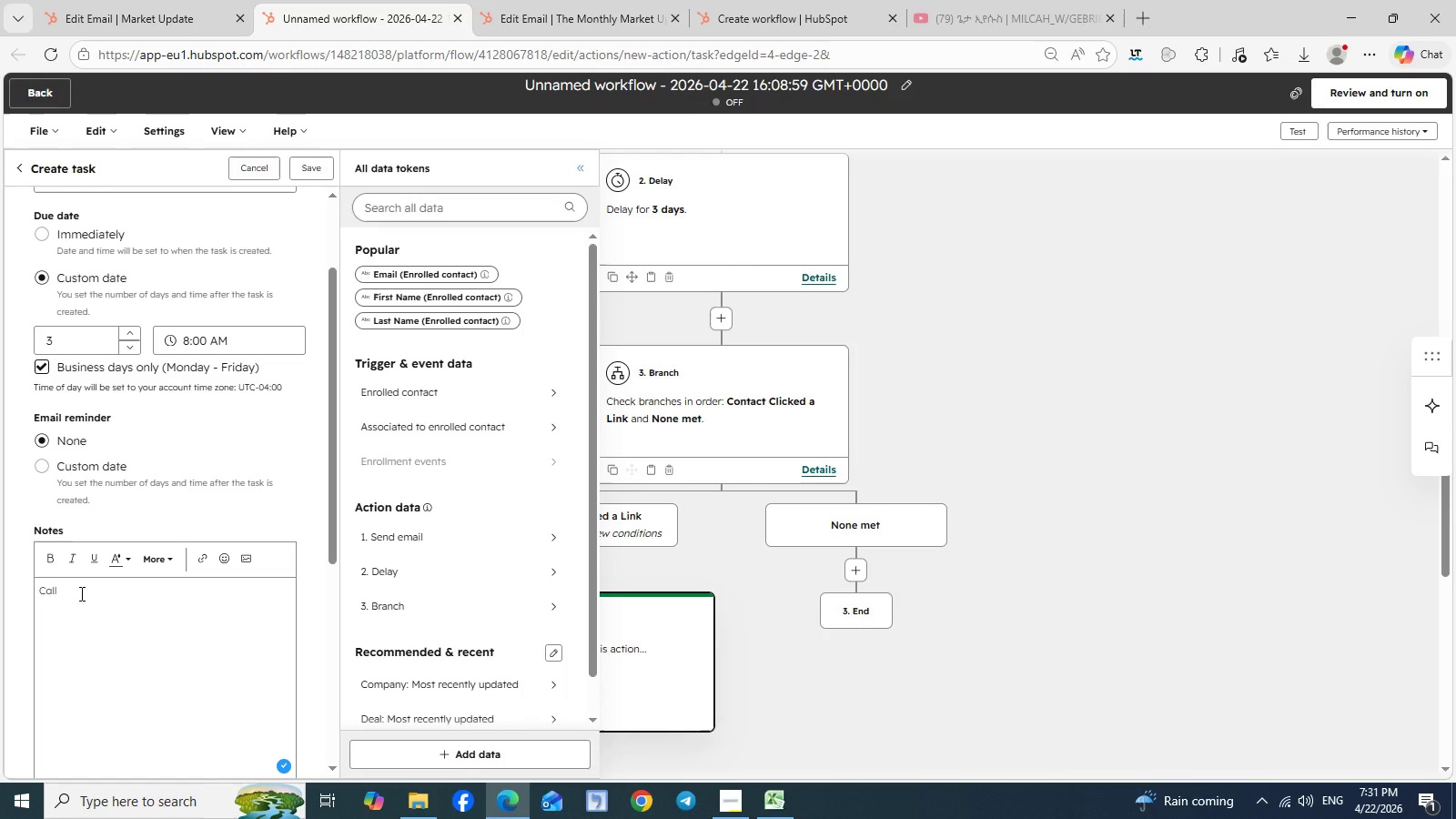 
wait(8.16)
 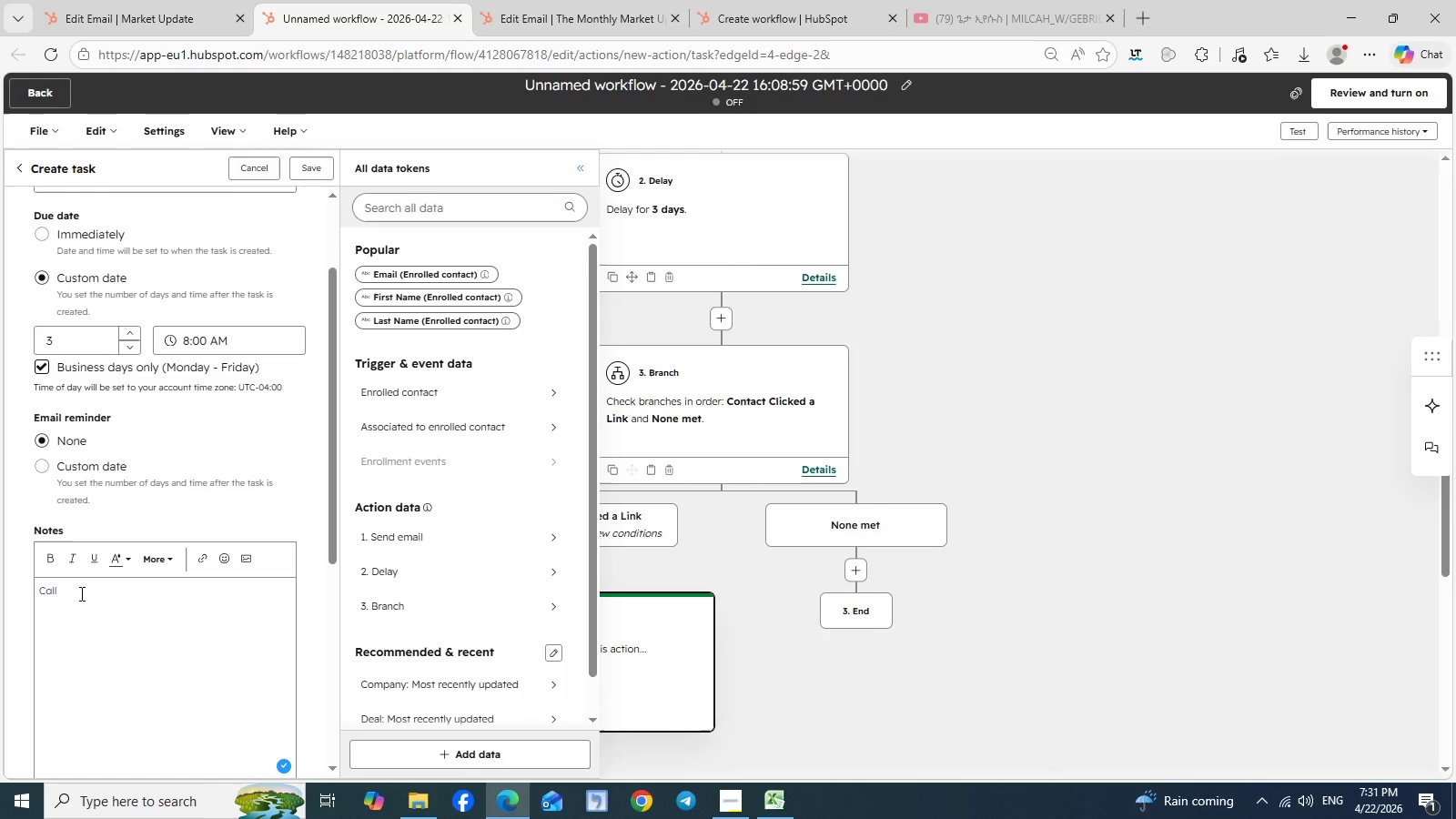 
hold_key(key=ShiftLeft, duration=1.14)
 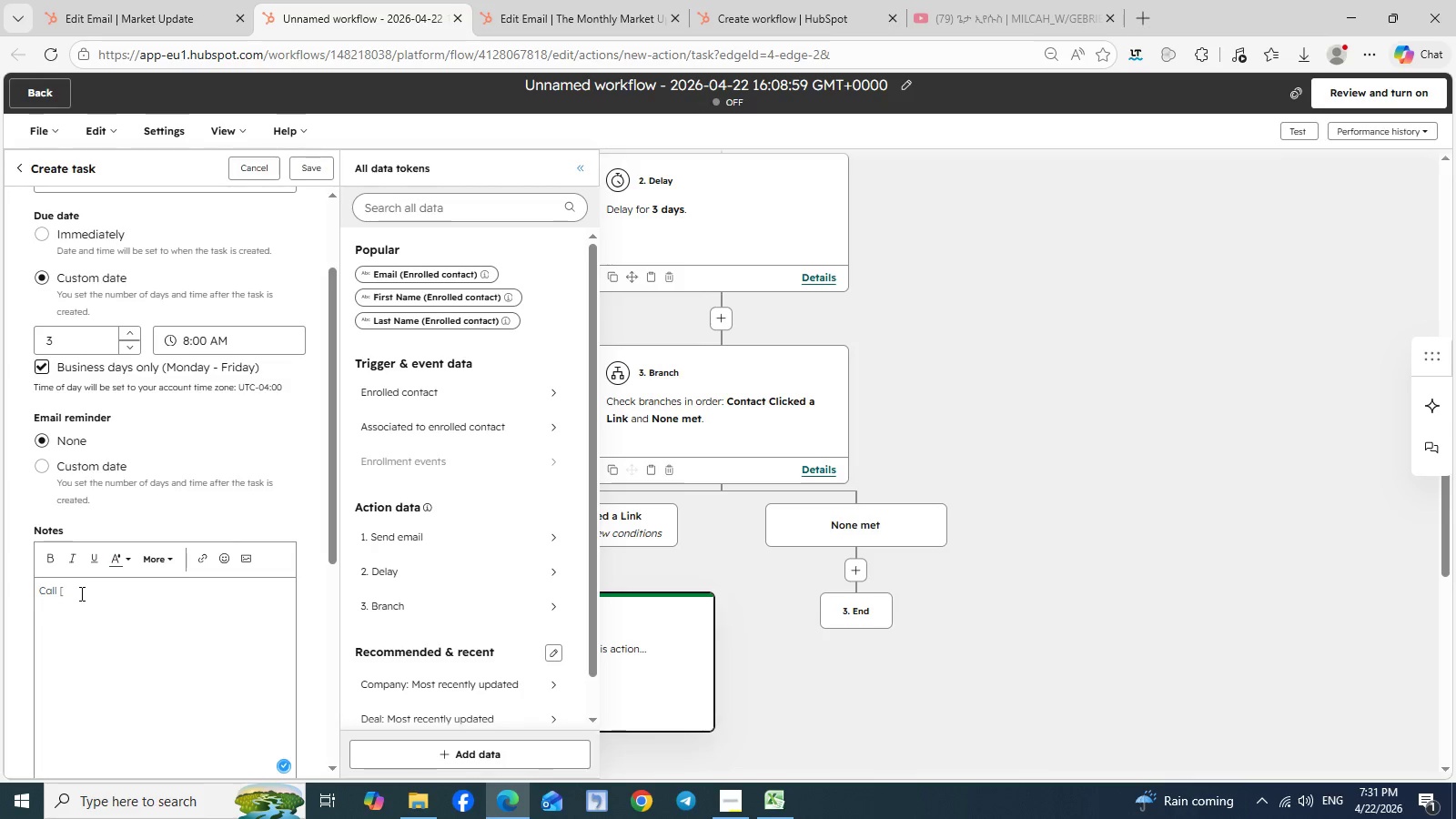 
type([First Name])
 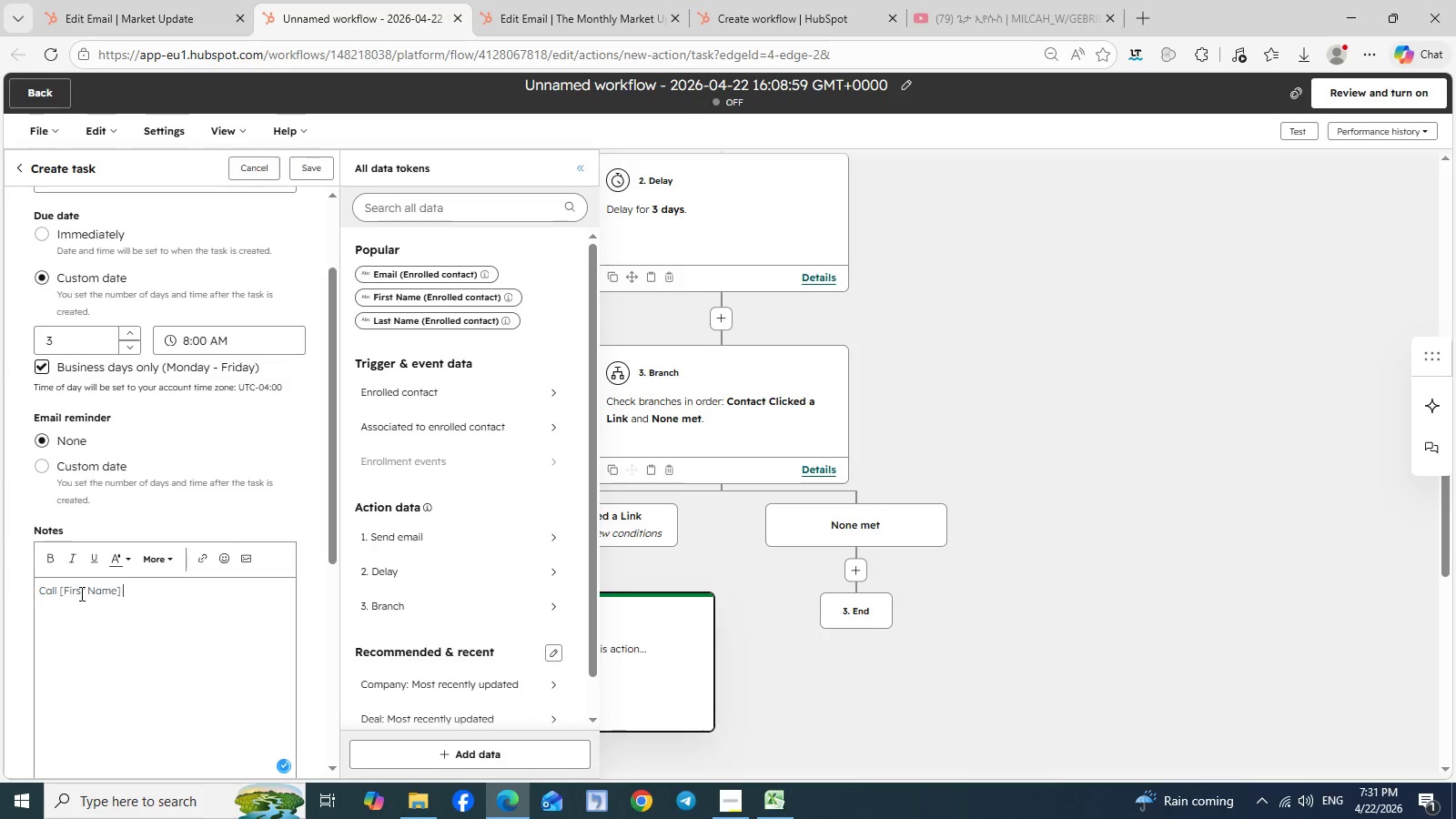 
type( -Hot Lead,)
key(Backspace)
type(. Assign it to H)
key(Backspace)
type(Julian Throne)
 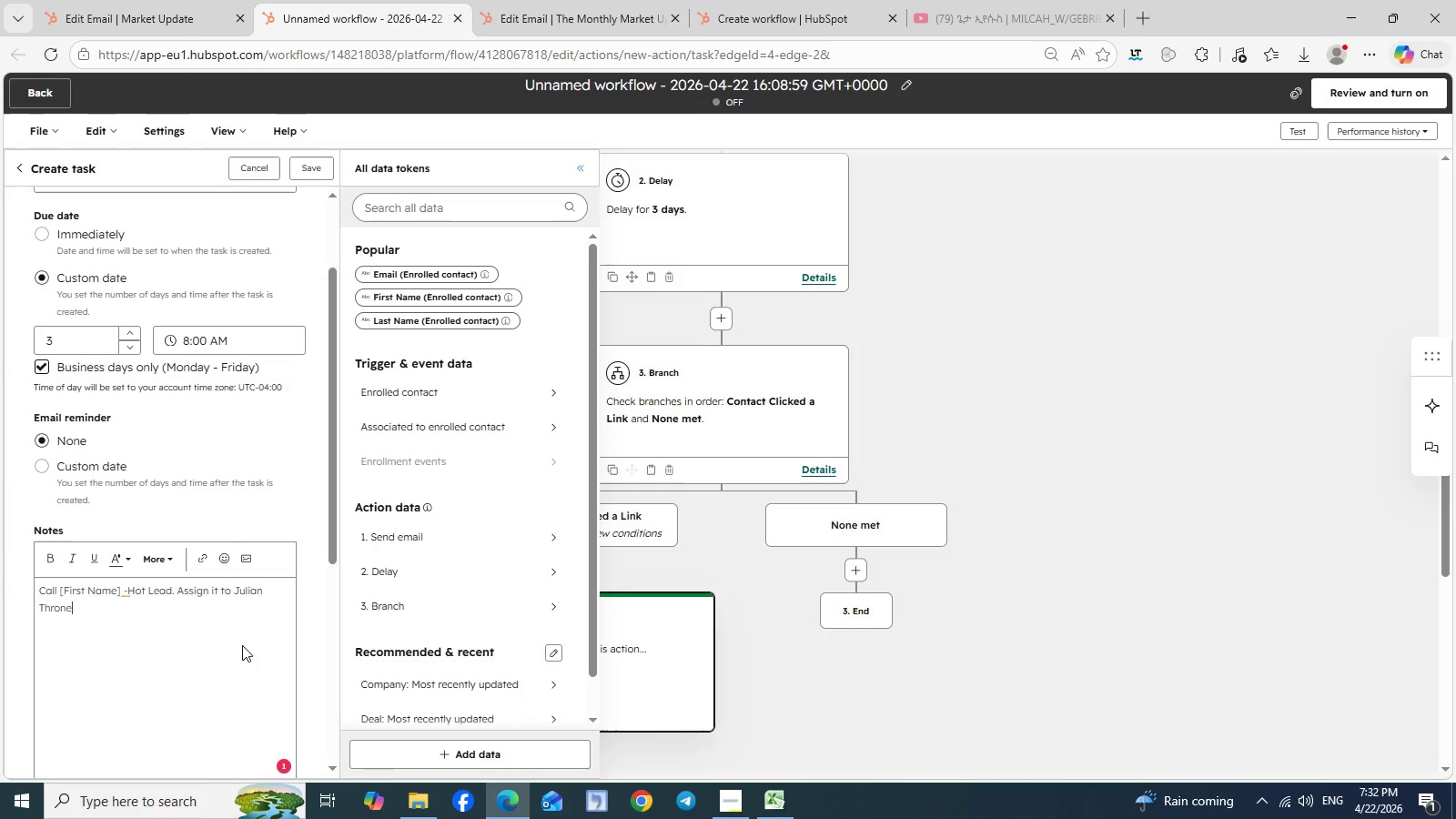 
left_click([149, 592])
 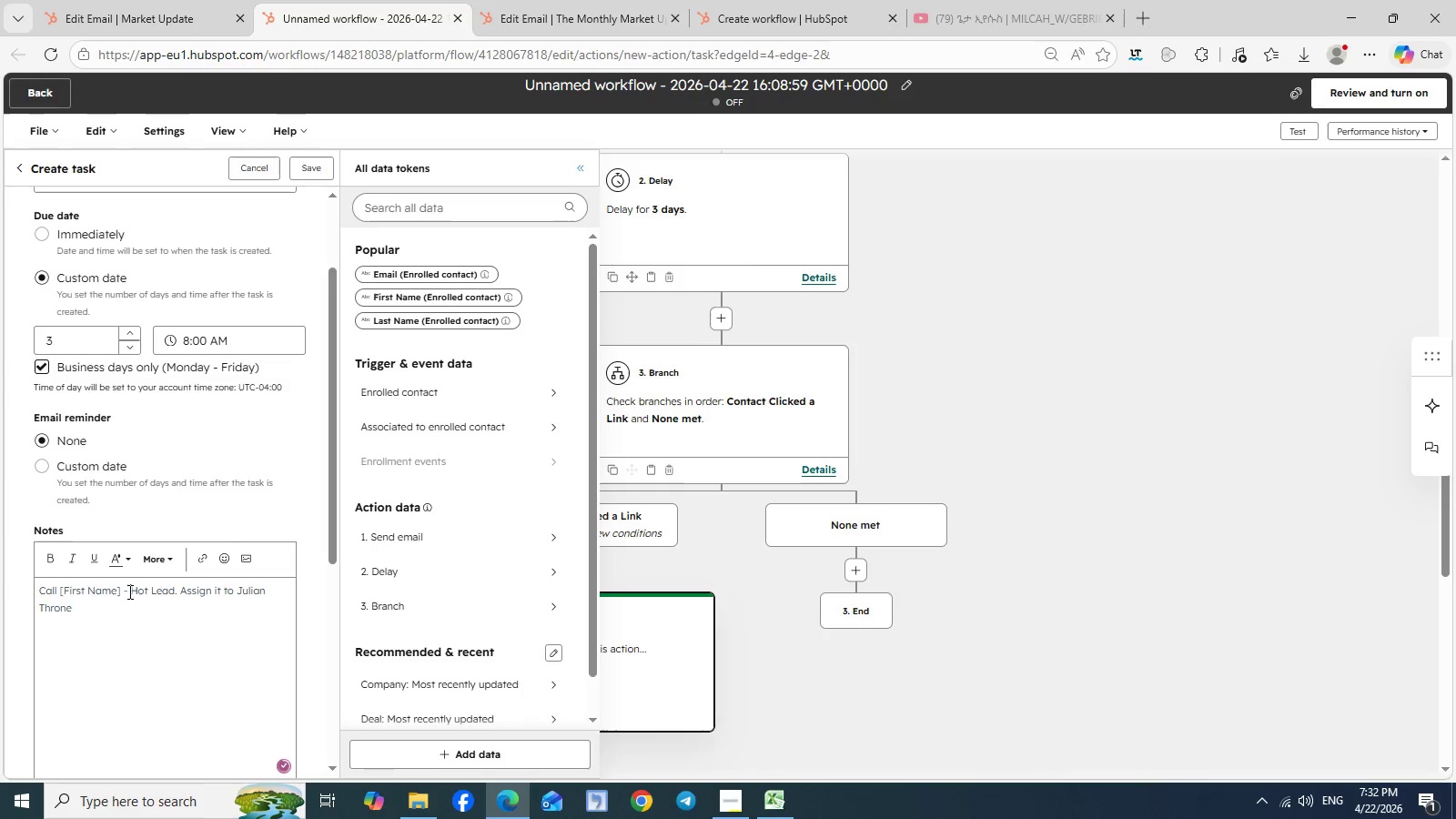 
left_click([128, 592])
 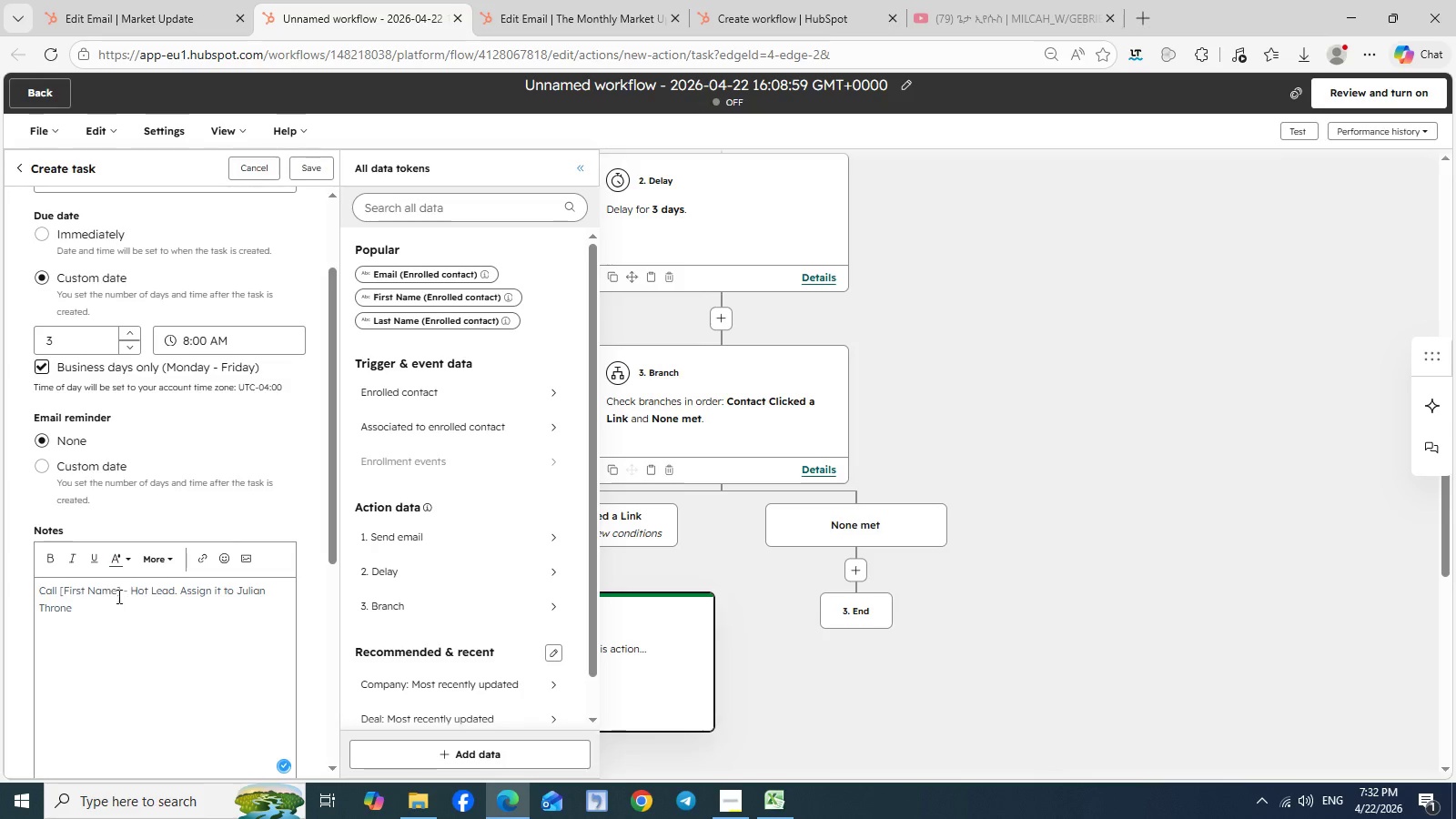 
key(Space)
 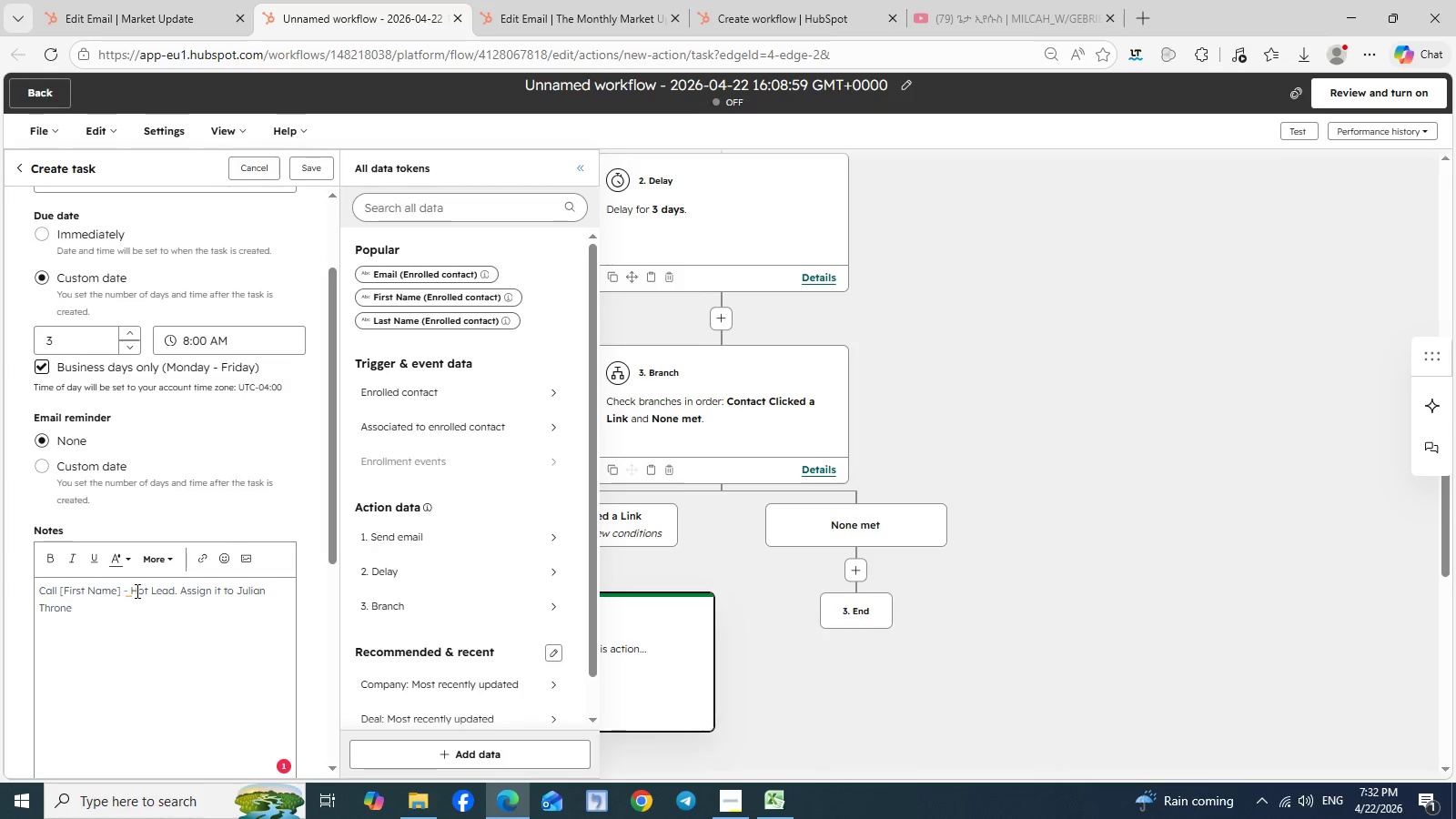 
wait(5.03)
 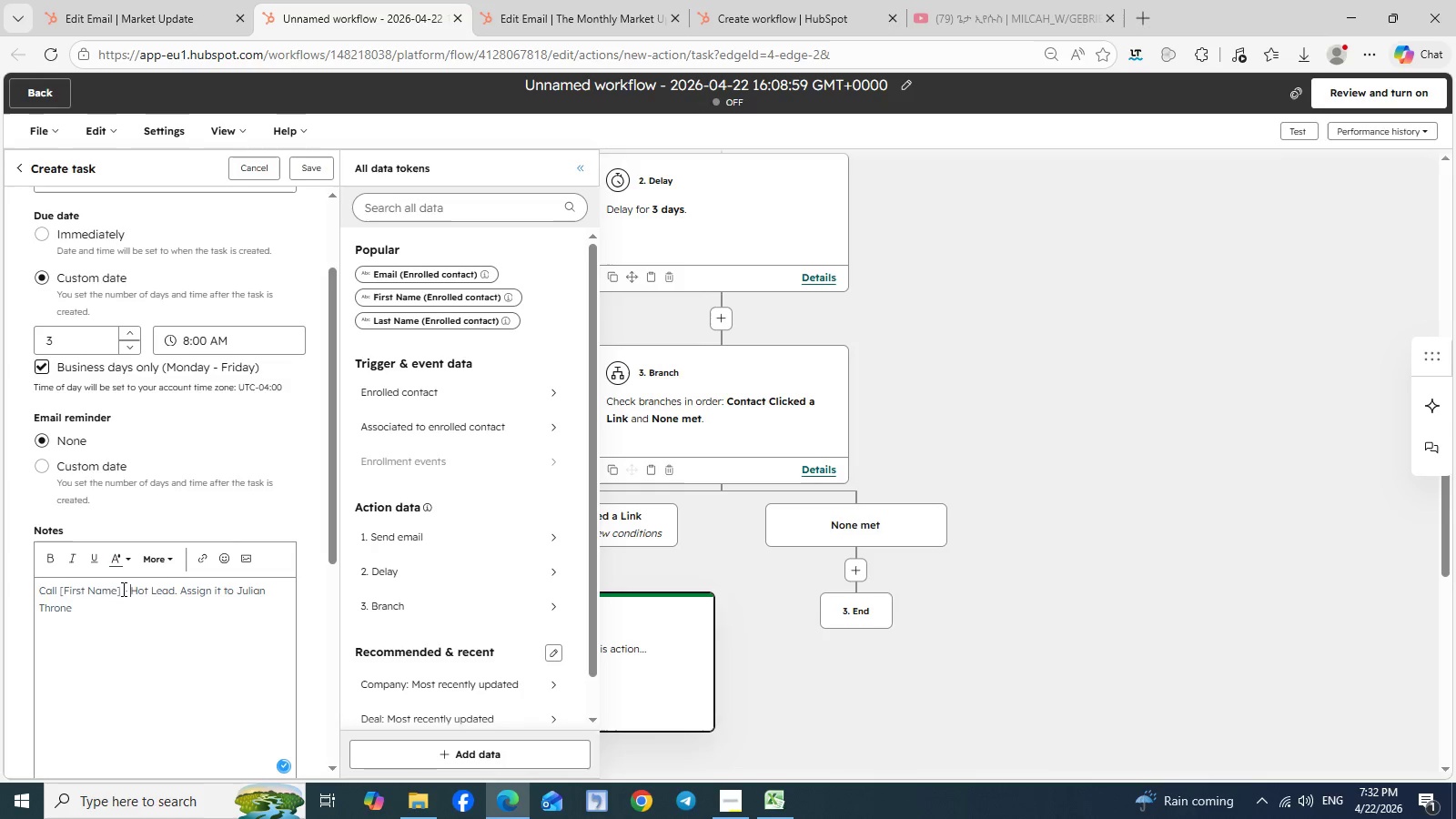 
key(Backspace)
 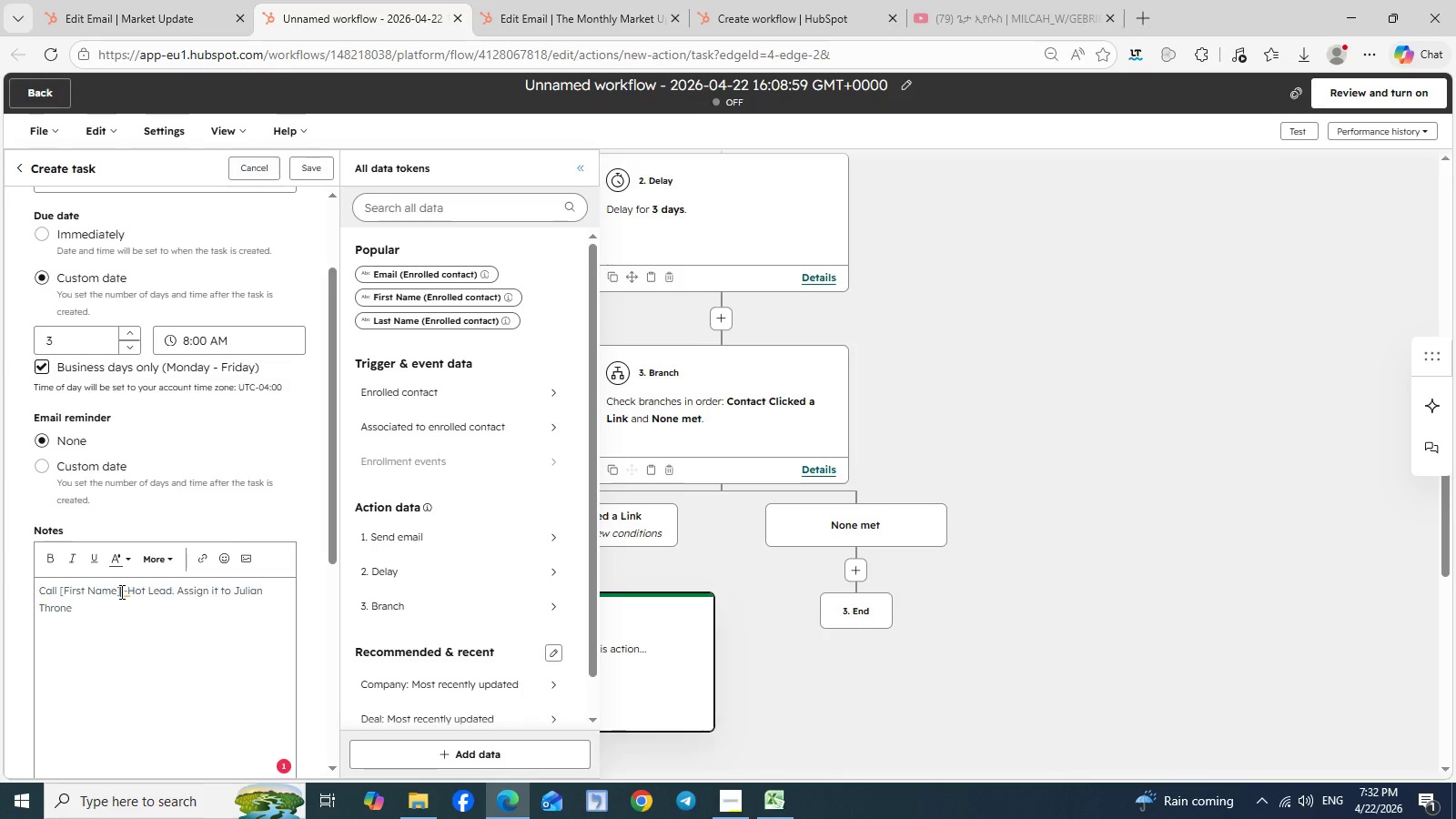 
left_click([120, 592])
 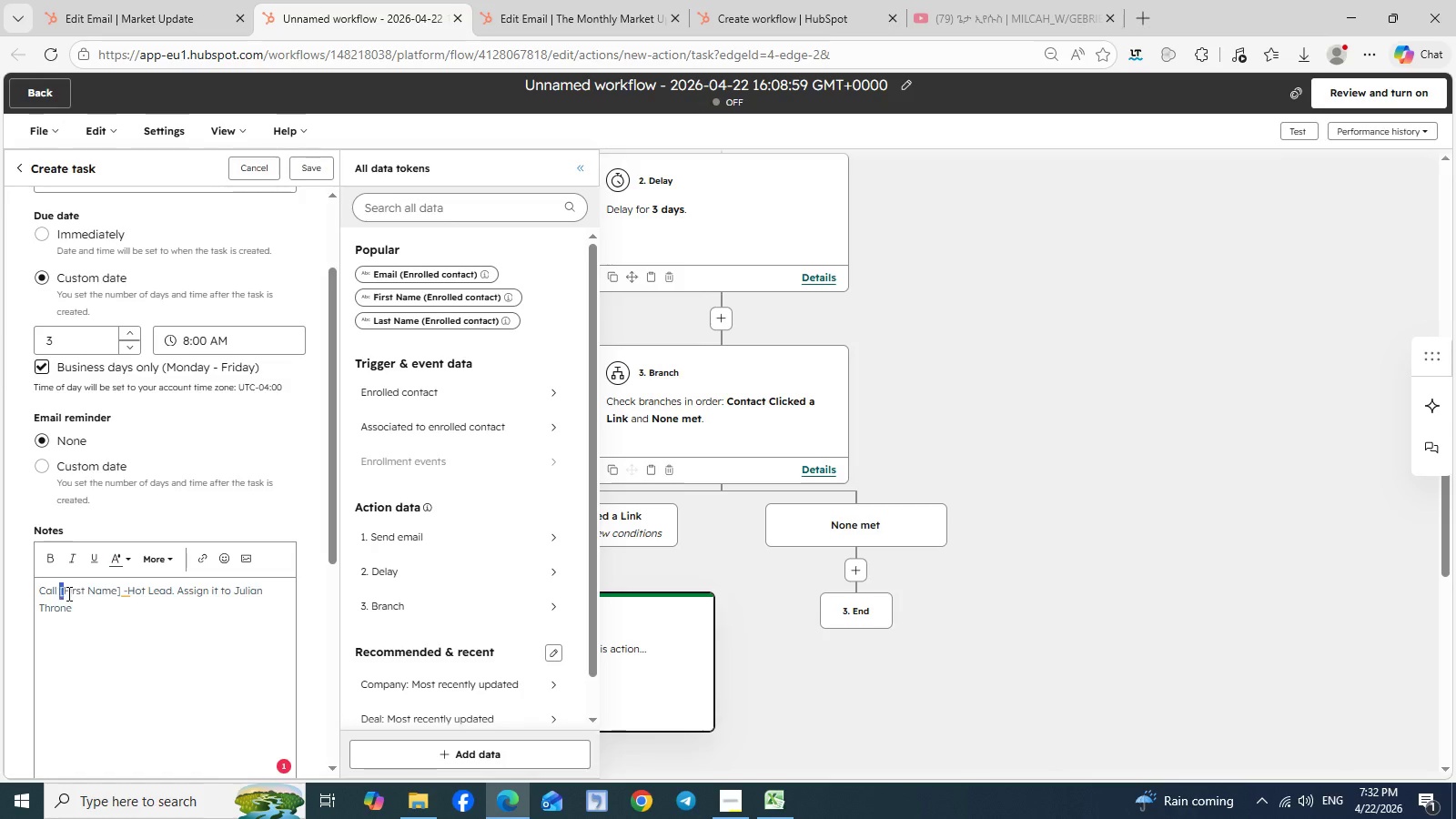 
left_click_drag(start_coordinate=[58, 594], to_coordinate=[120, 587])
 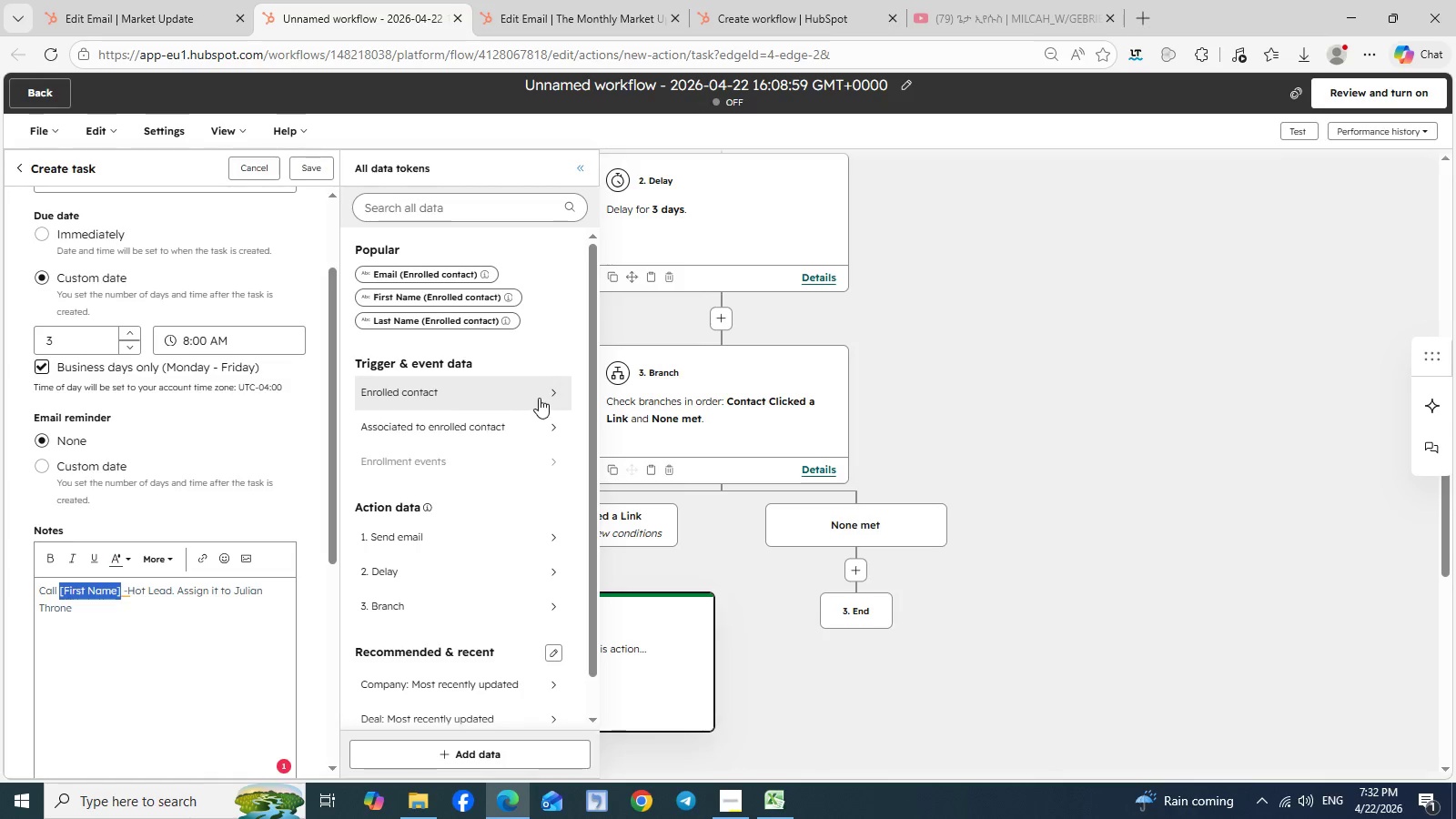 
wait(5.95)
 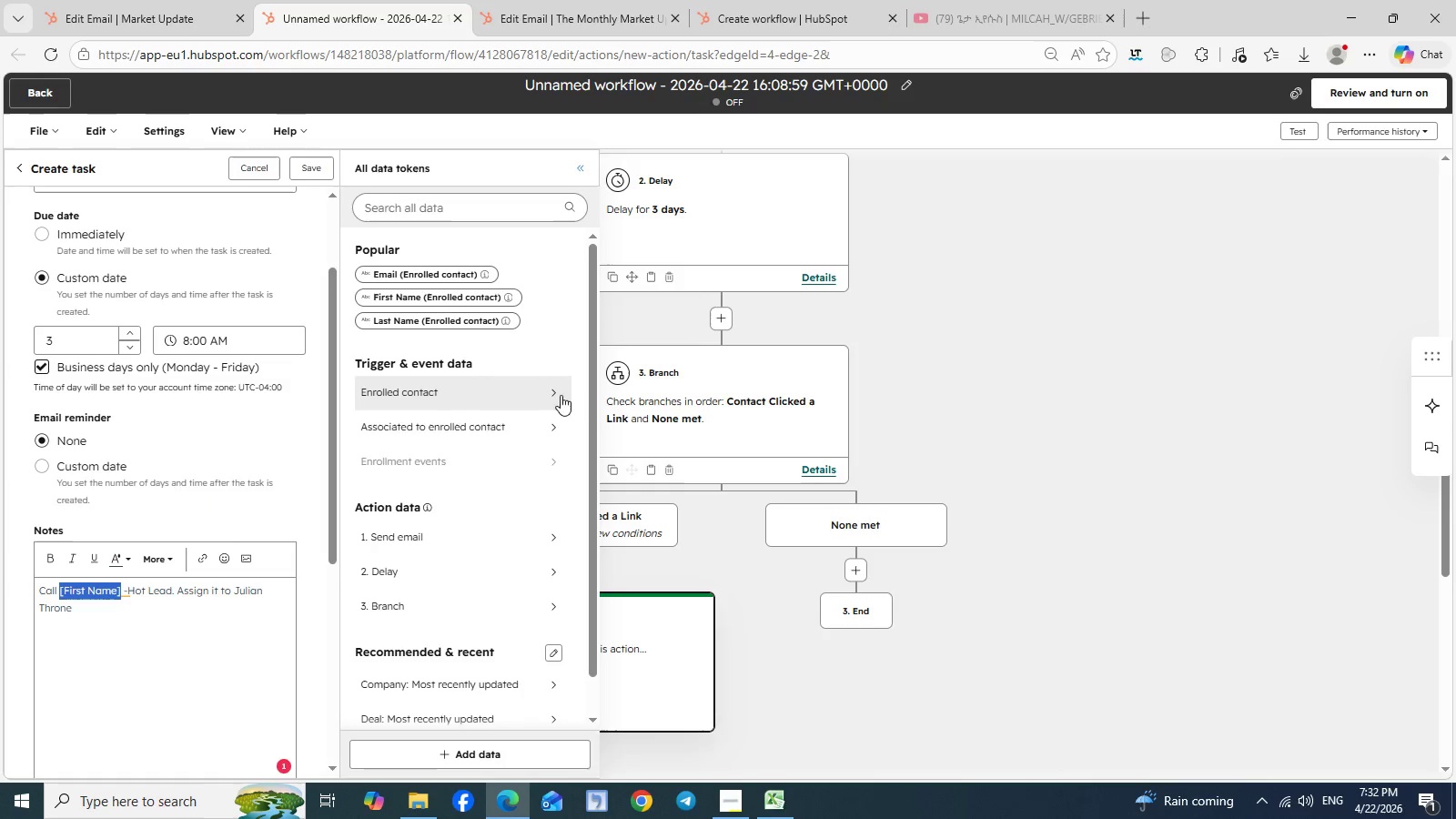 
left_click([542, 398])
 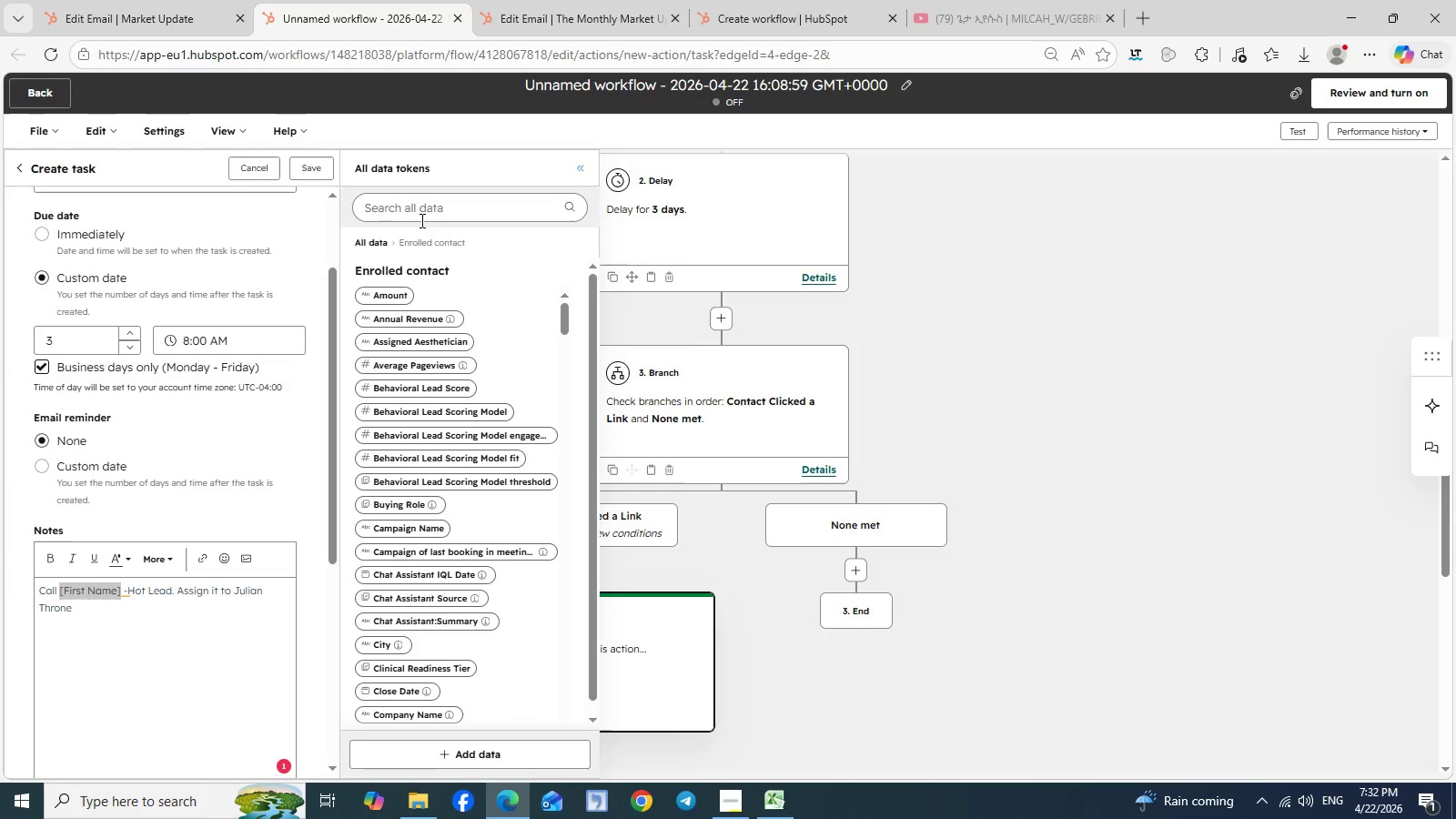 
left_click([420, 220])
 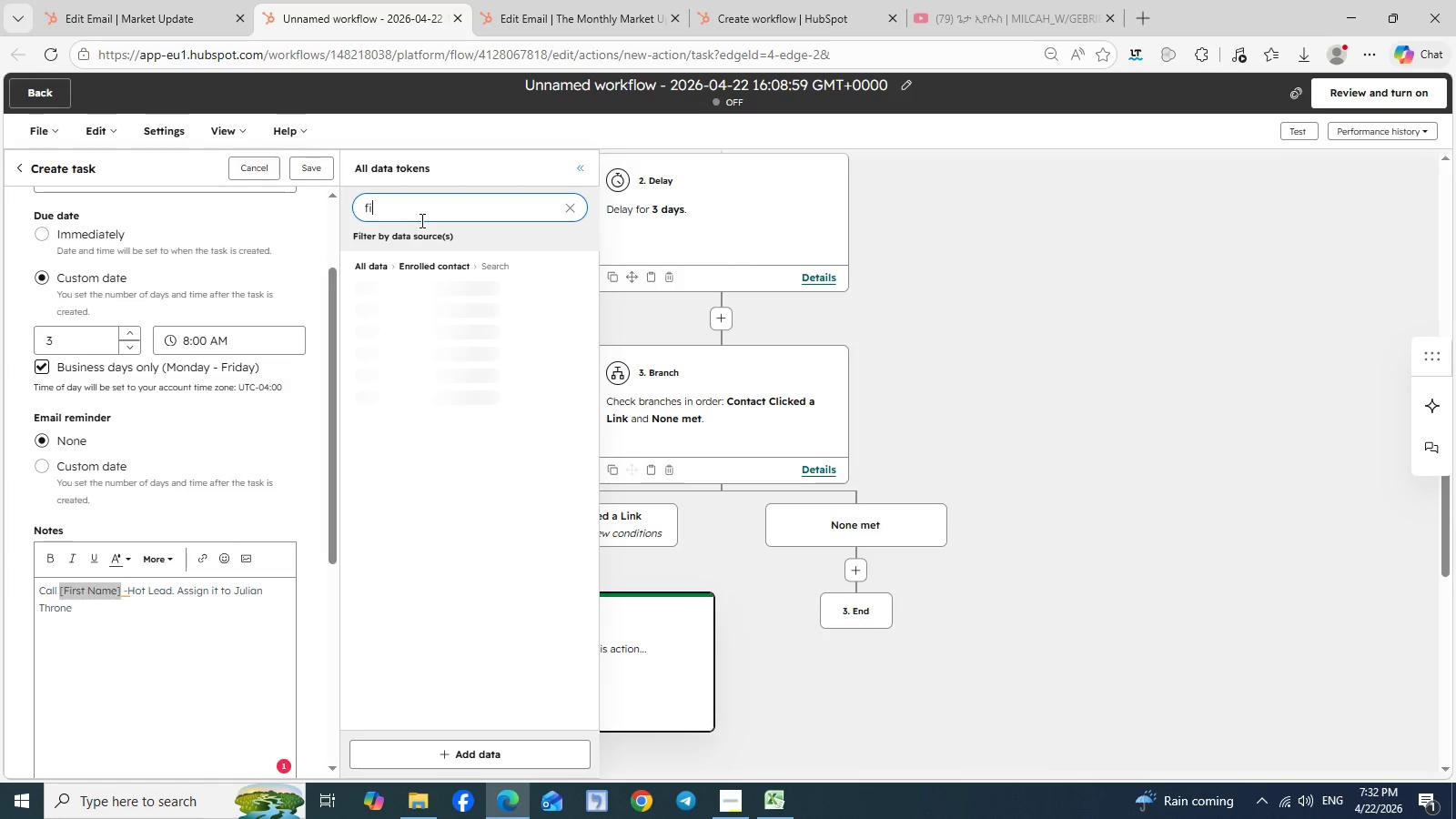 
type(first name)
 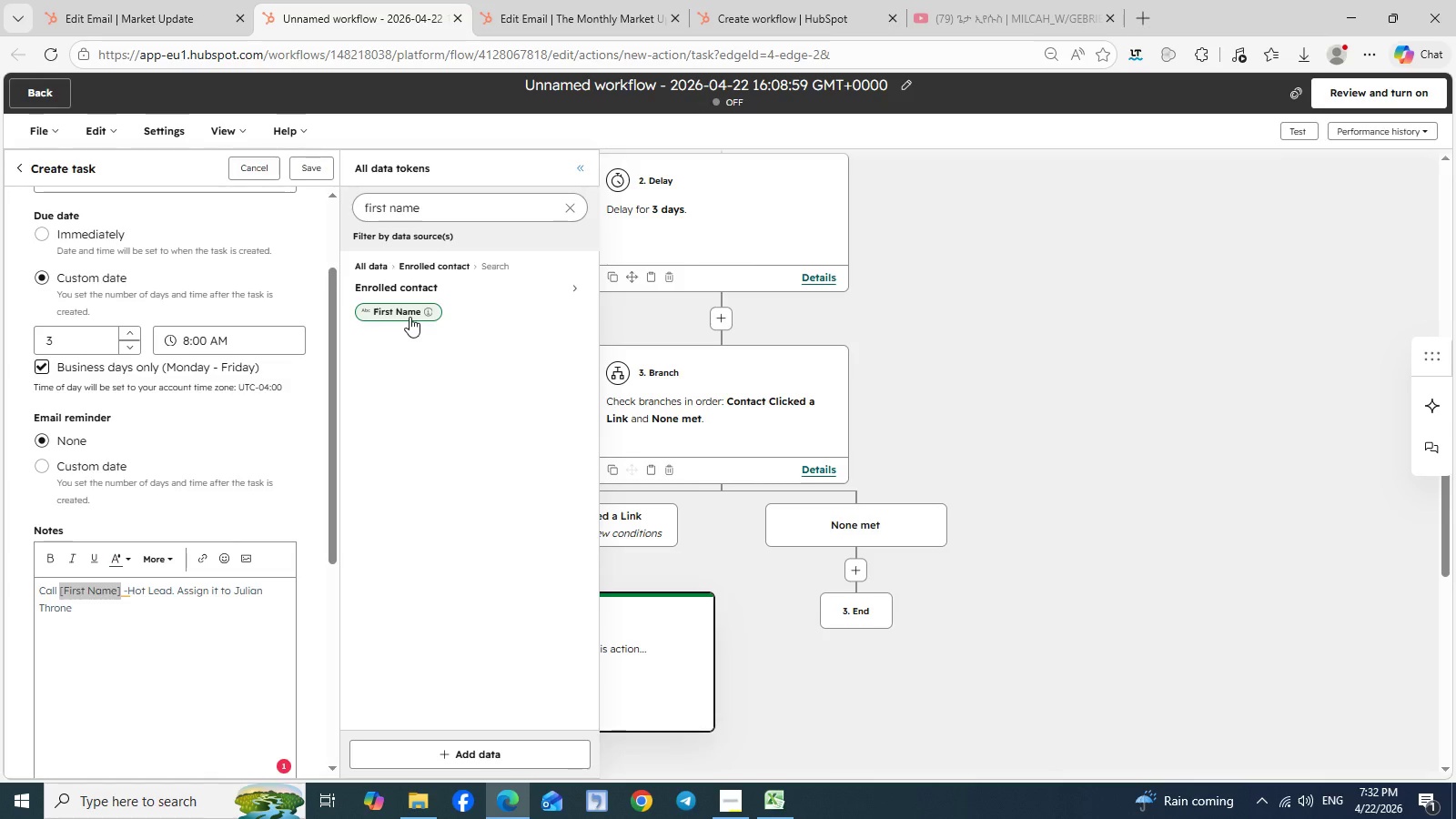 
left_click([410, 317])
 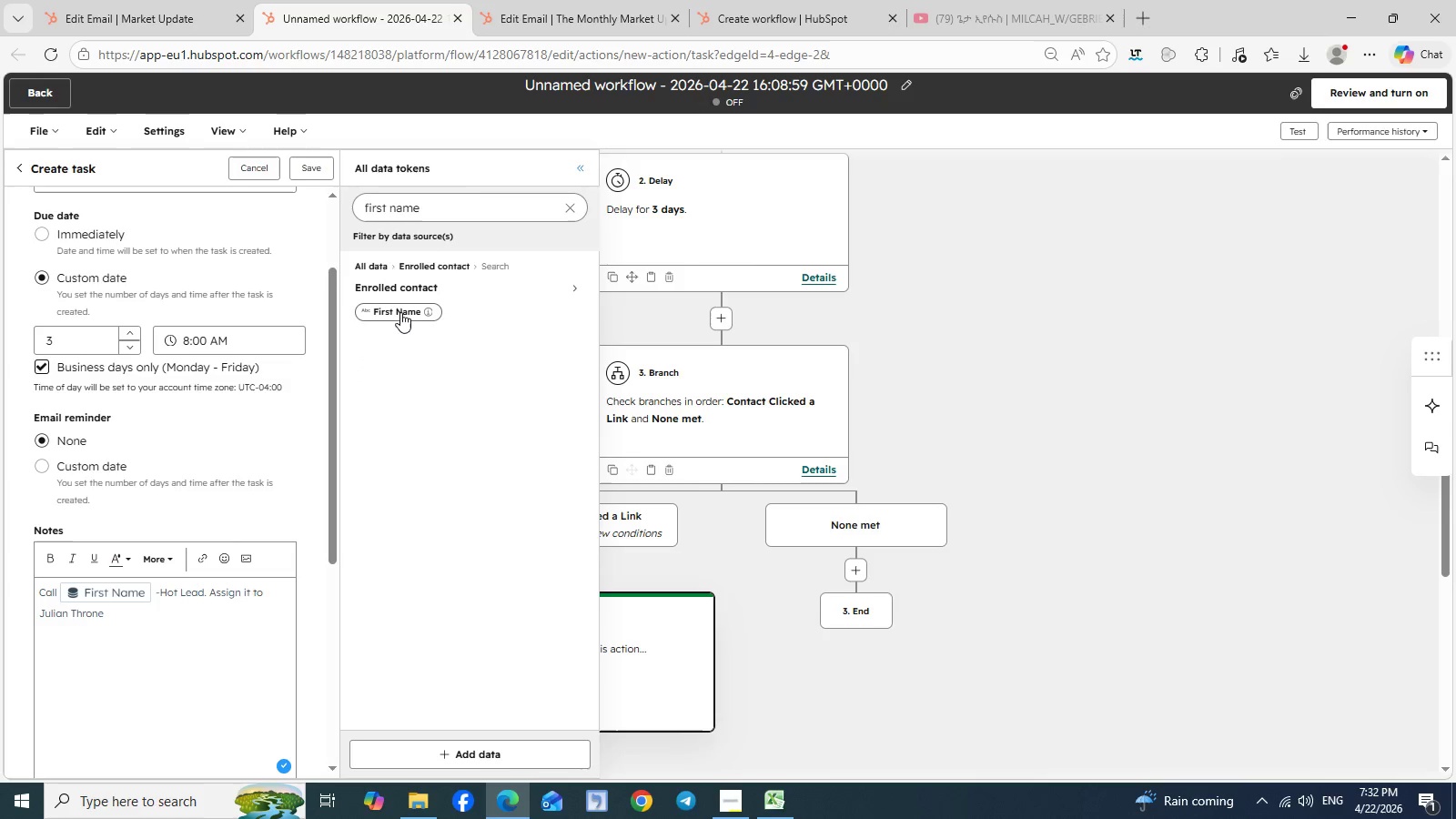 
left_click([400, 312])
 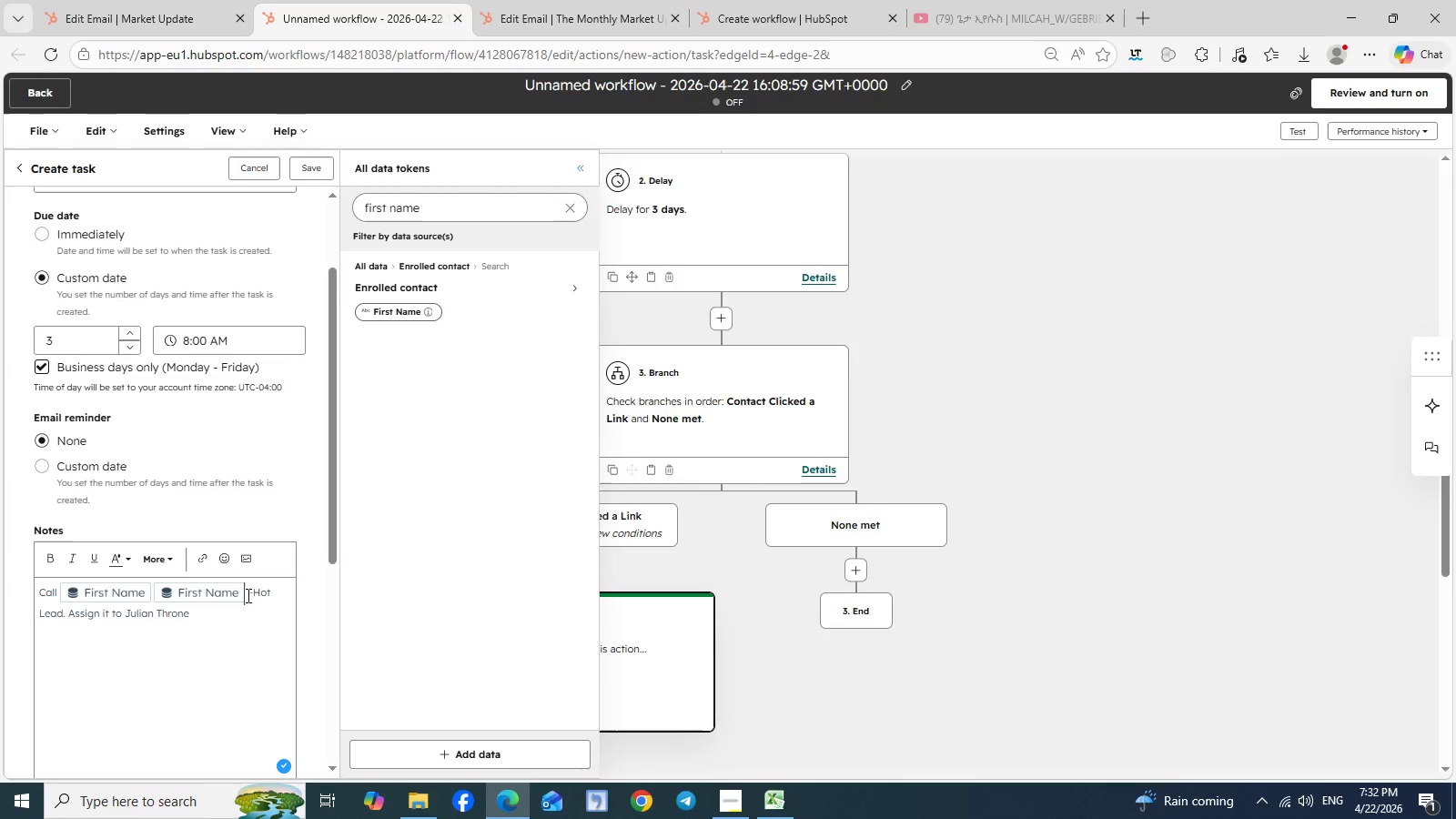 
wait(6.53)
 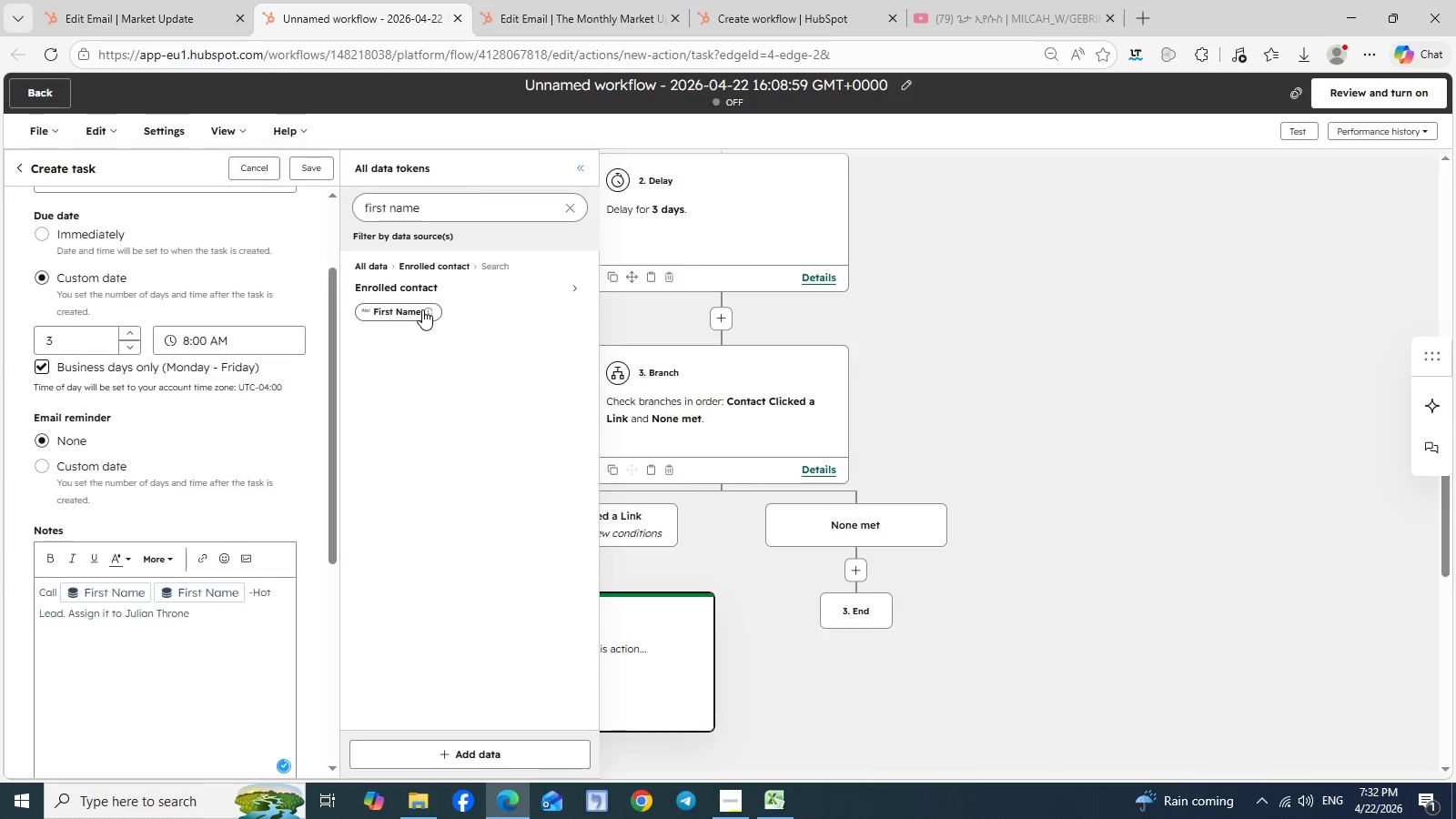 
key(Backspace)
 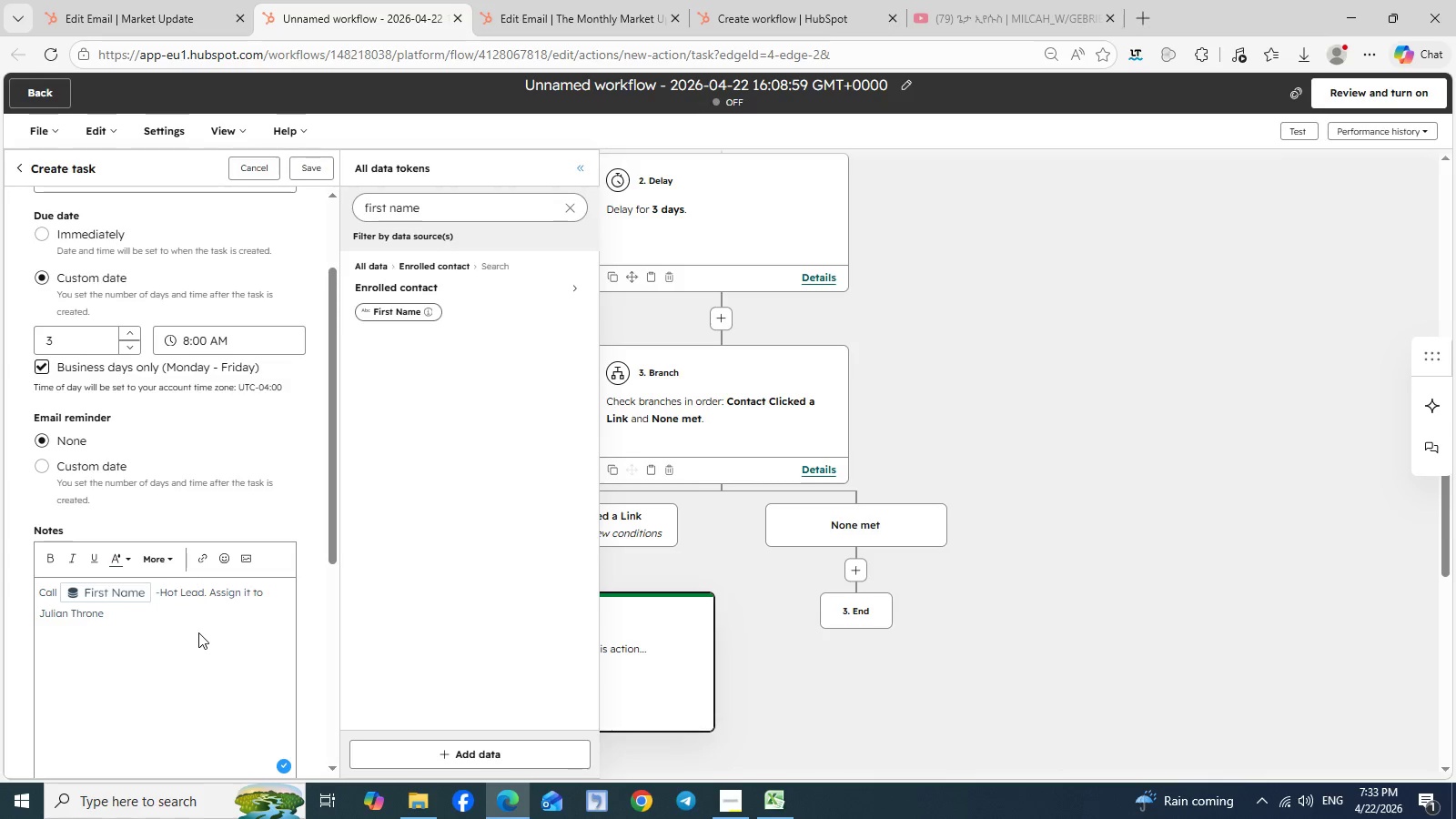 
wait(12.44)
 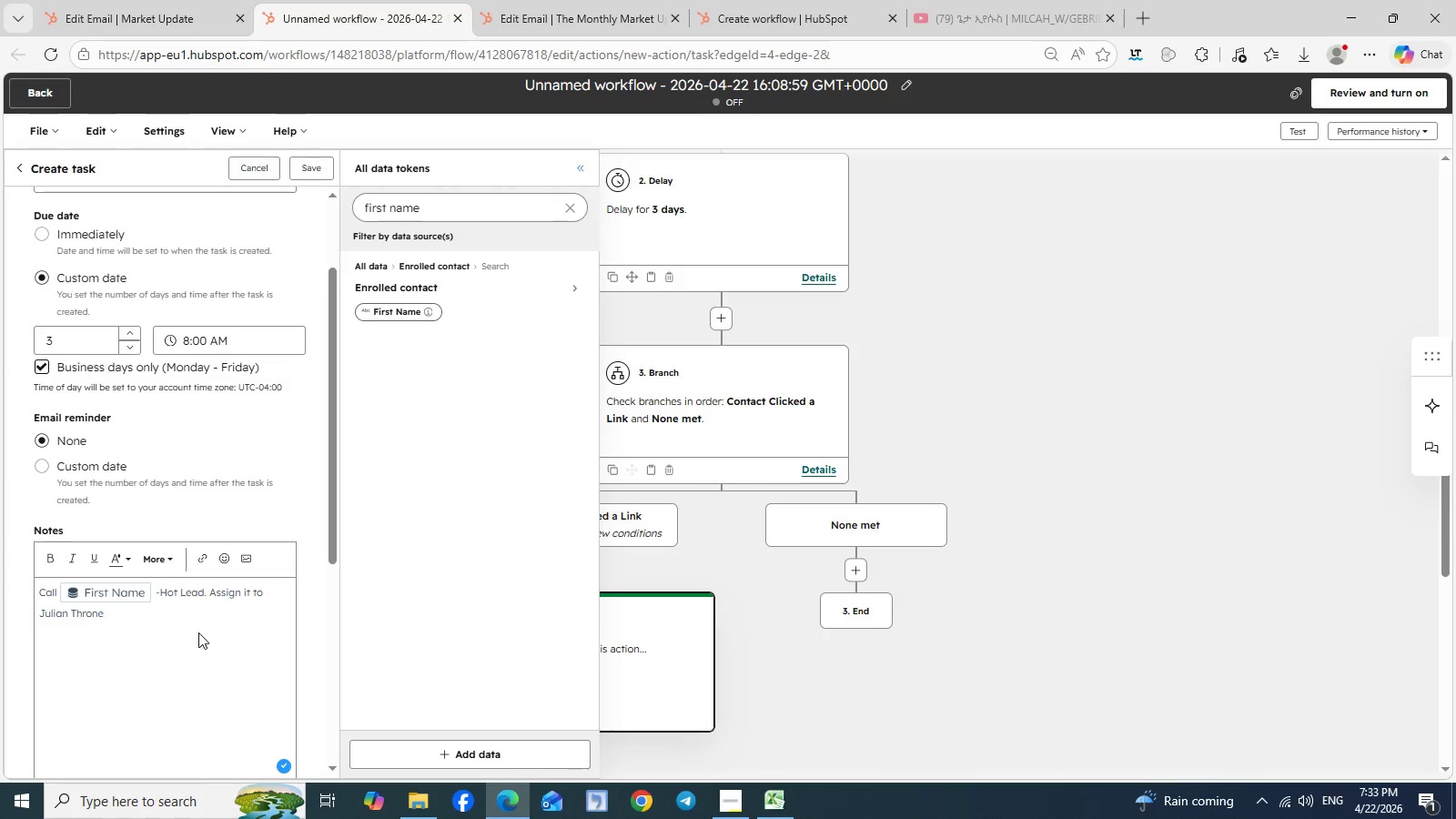 
left_click([574, 206])
 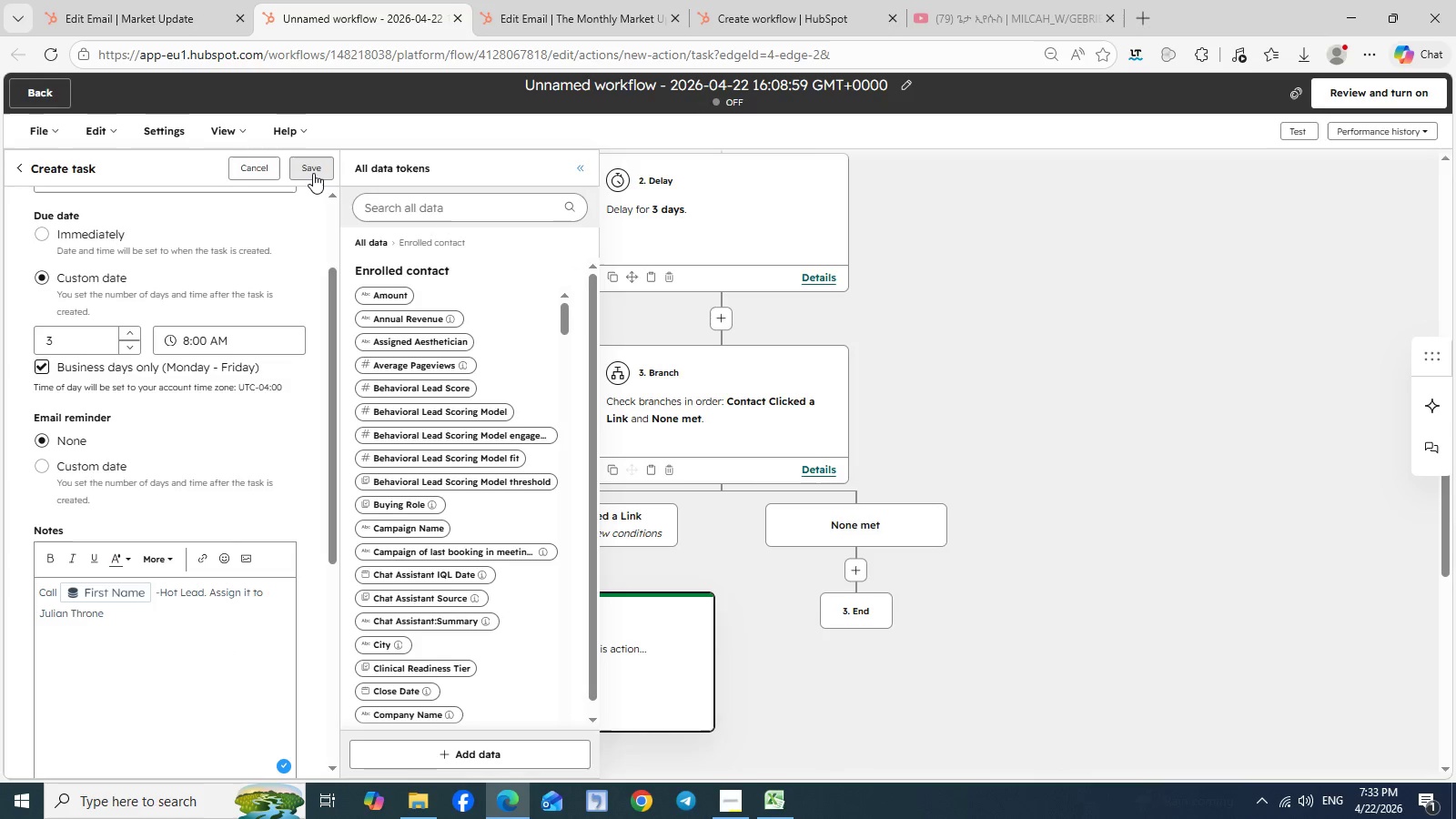 
left_click([313, 173])
 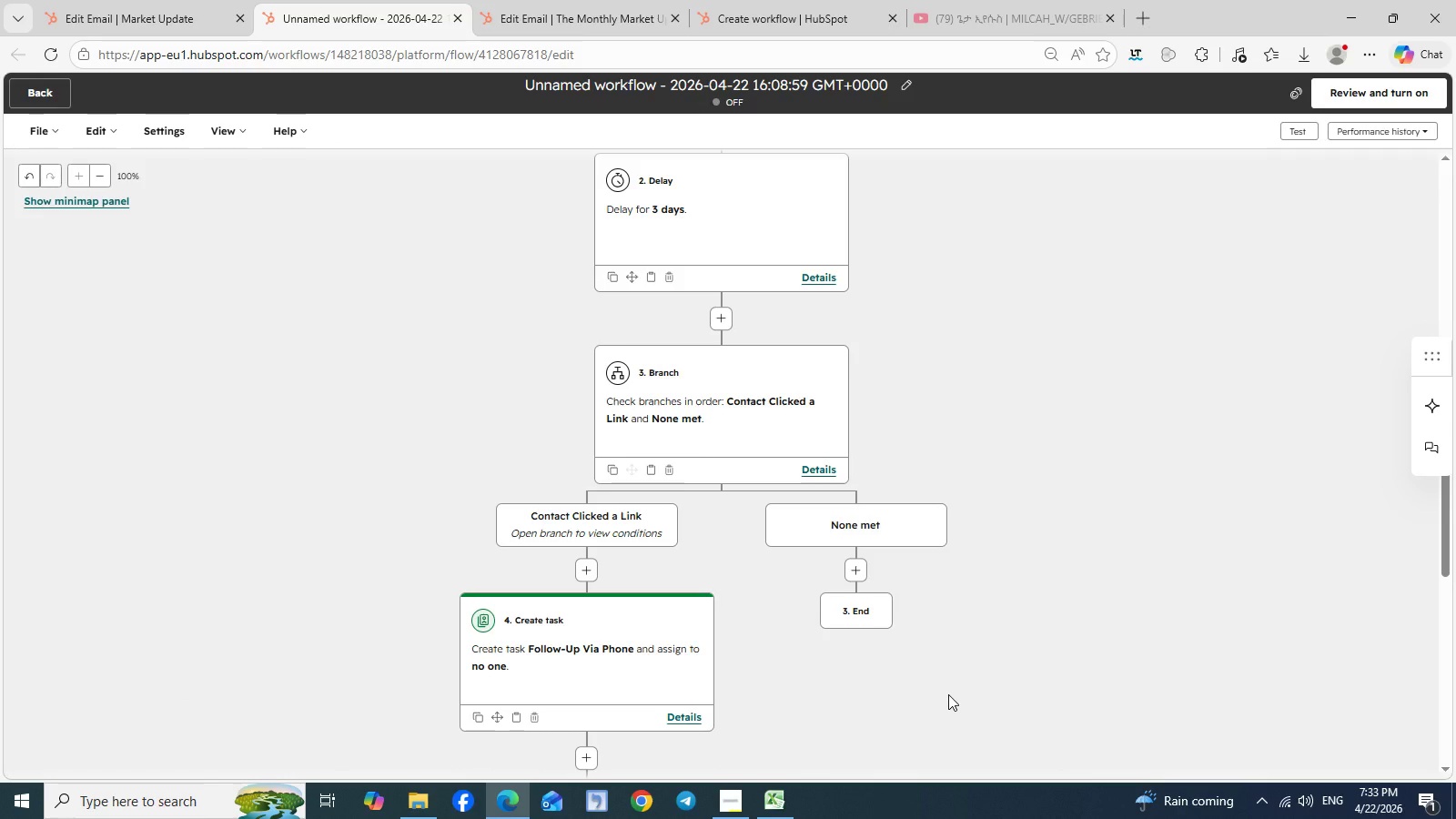 
wait(10.86)
 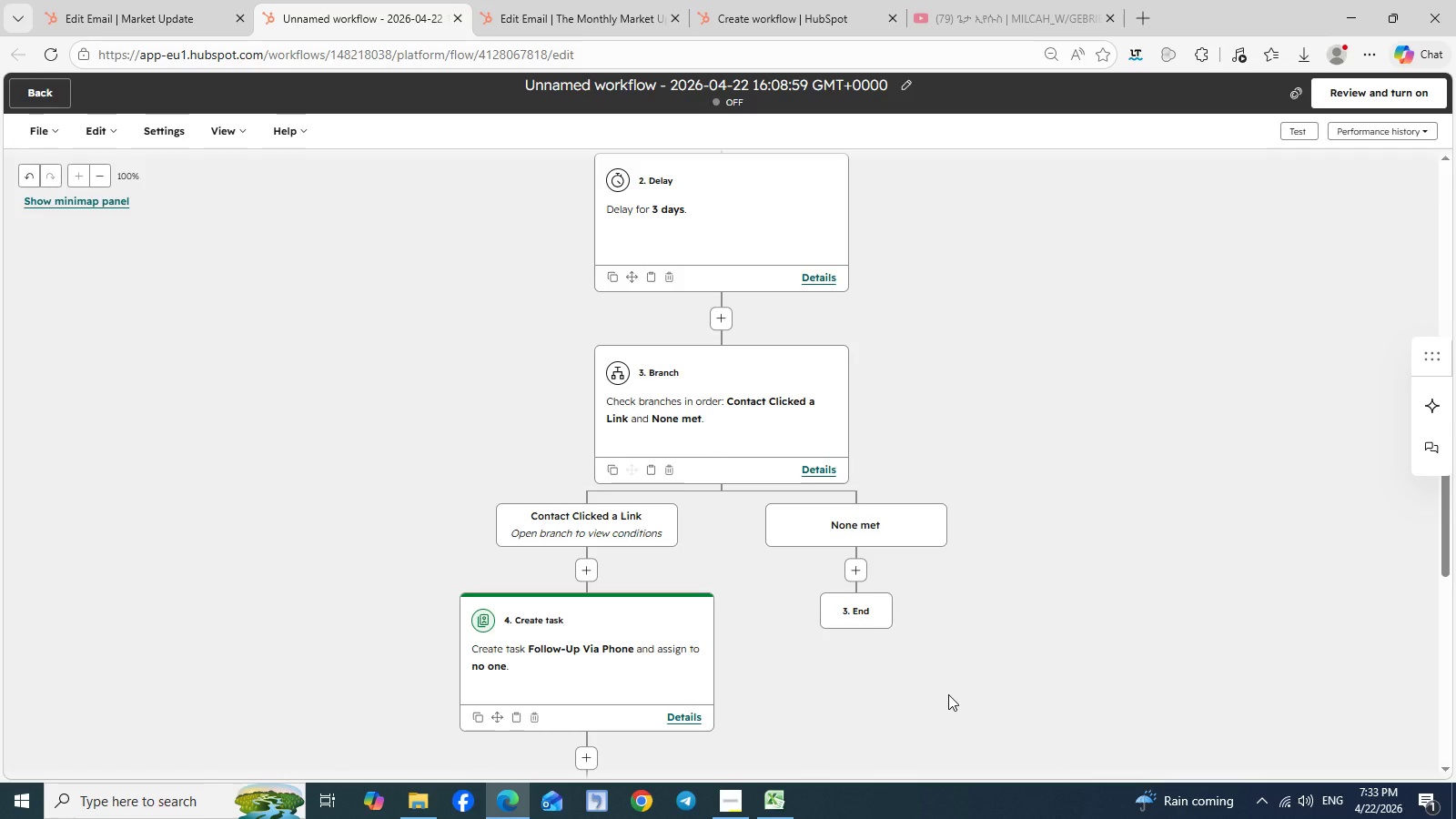 
left_click([496, 668])
 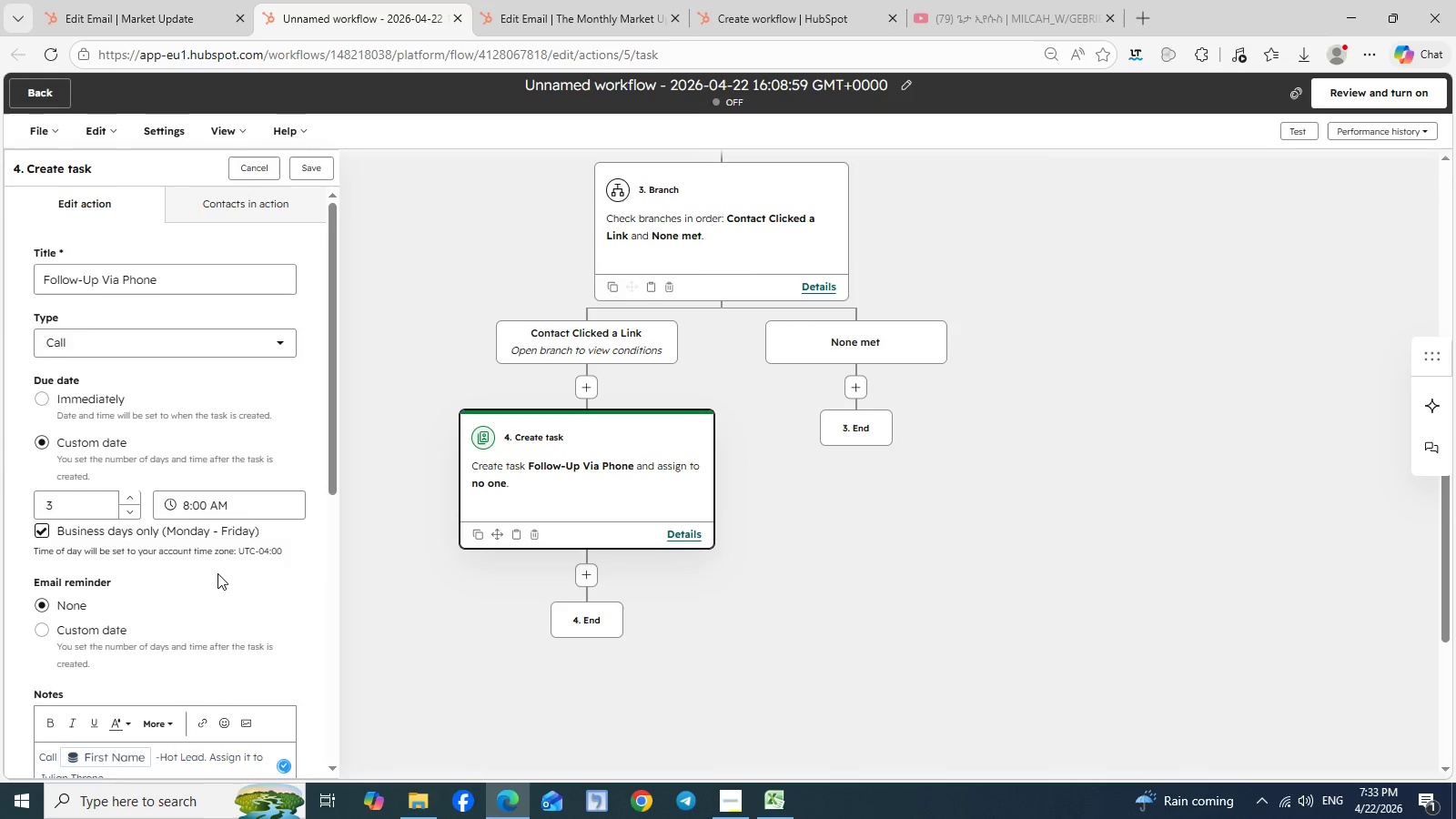 
scroll: coordinate [217, 573], scroll_direction: down, amount: 1.0
 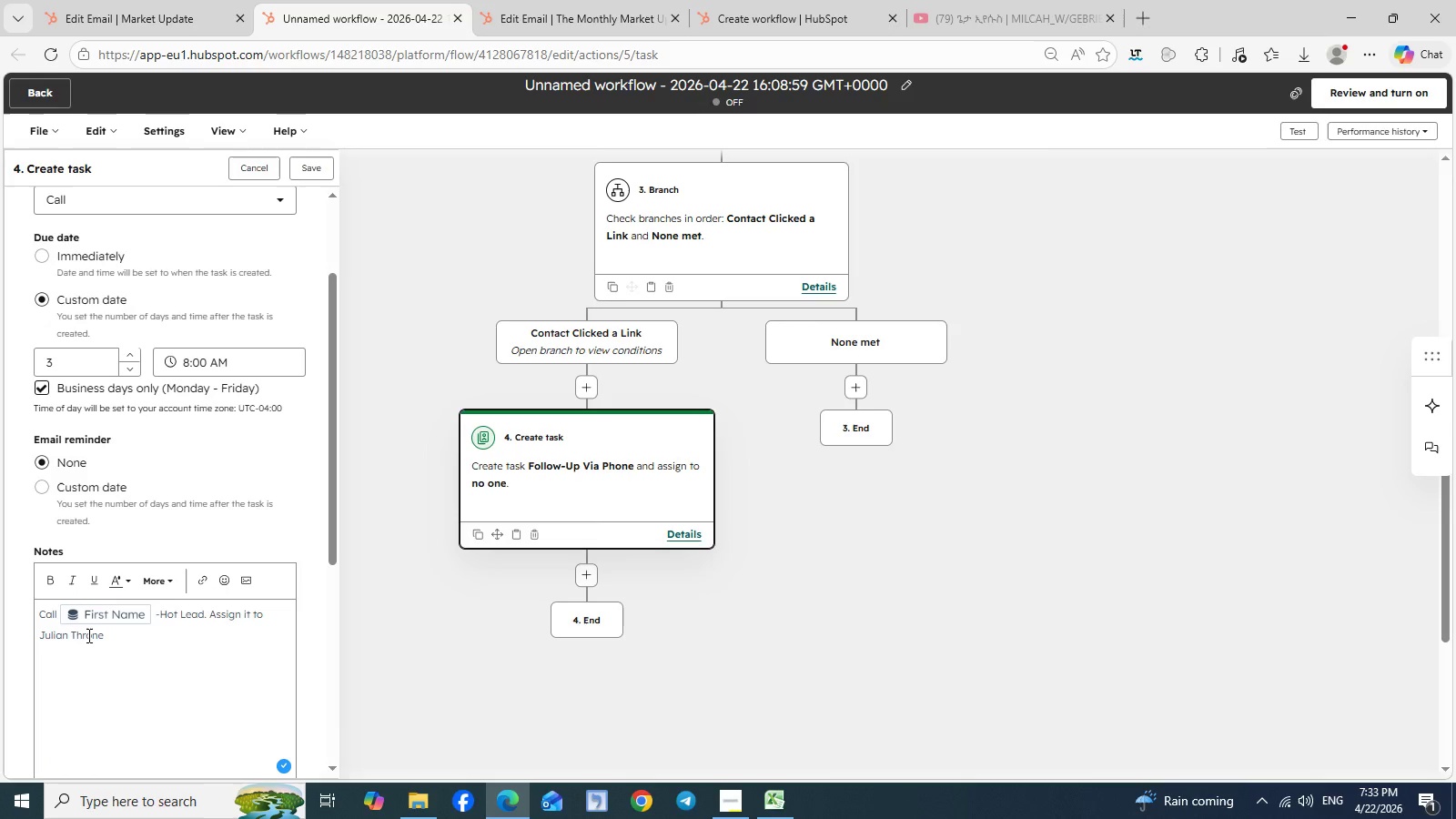 
left_click([87, 635])
 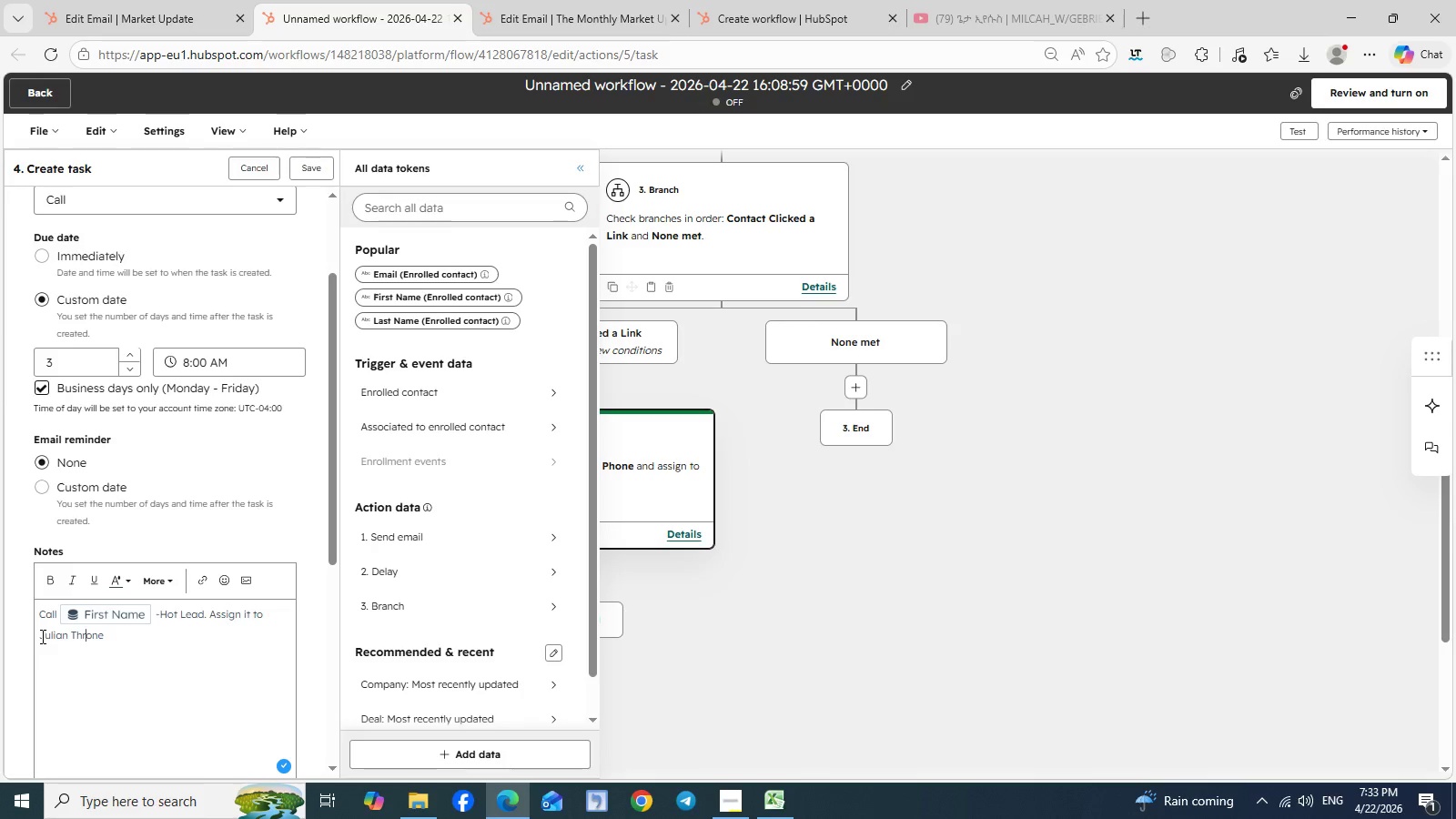 
left_click_drag(start_coordinate=[41, 636], to_coordinate=[109, 636])
 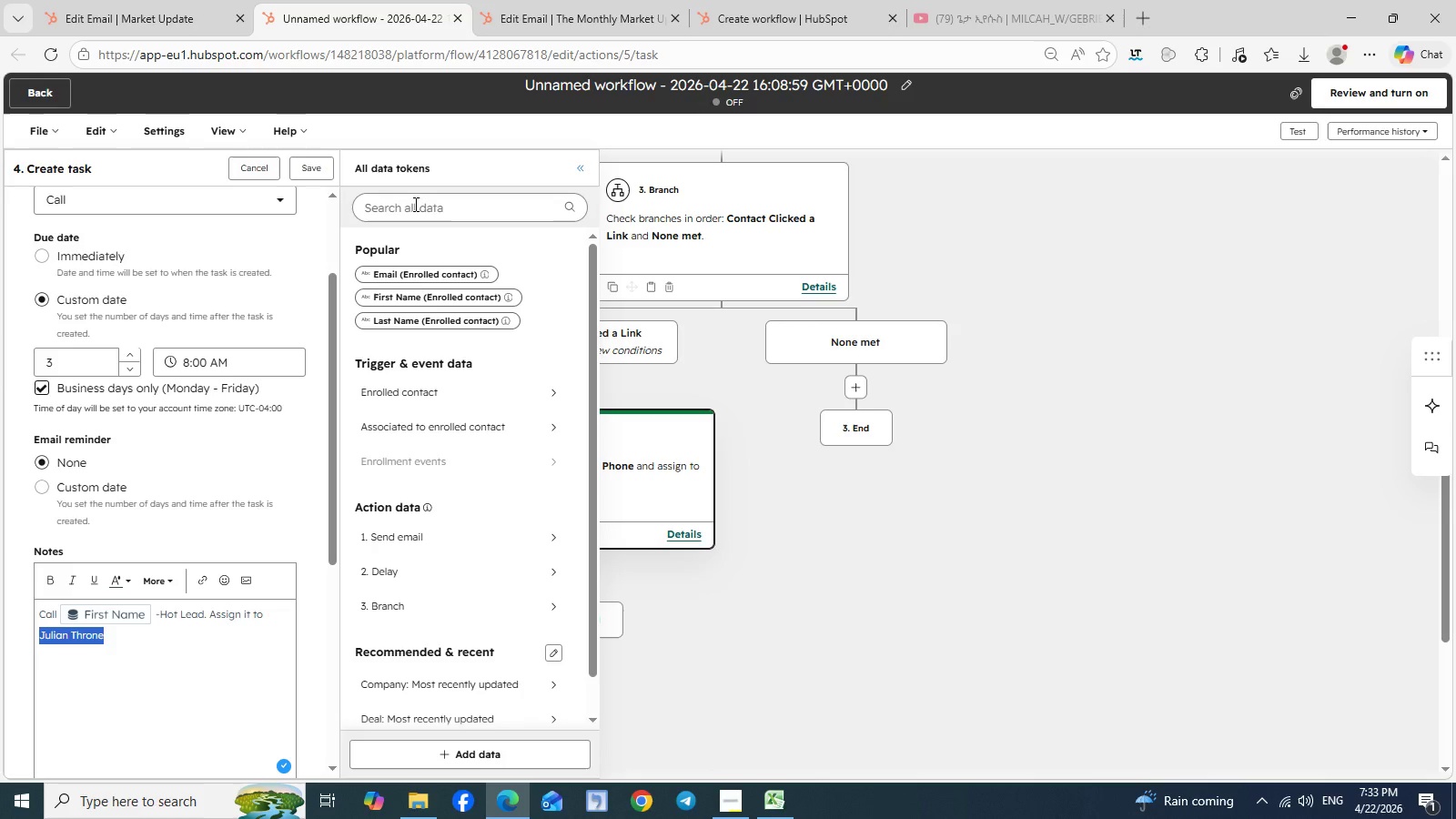 
wait(6.91)
 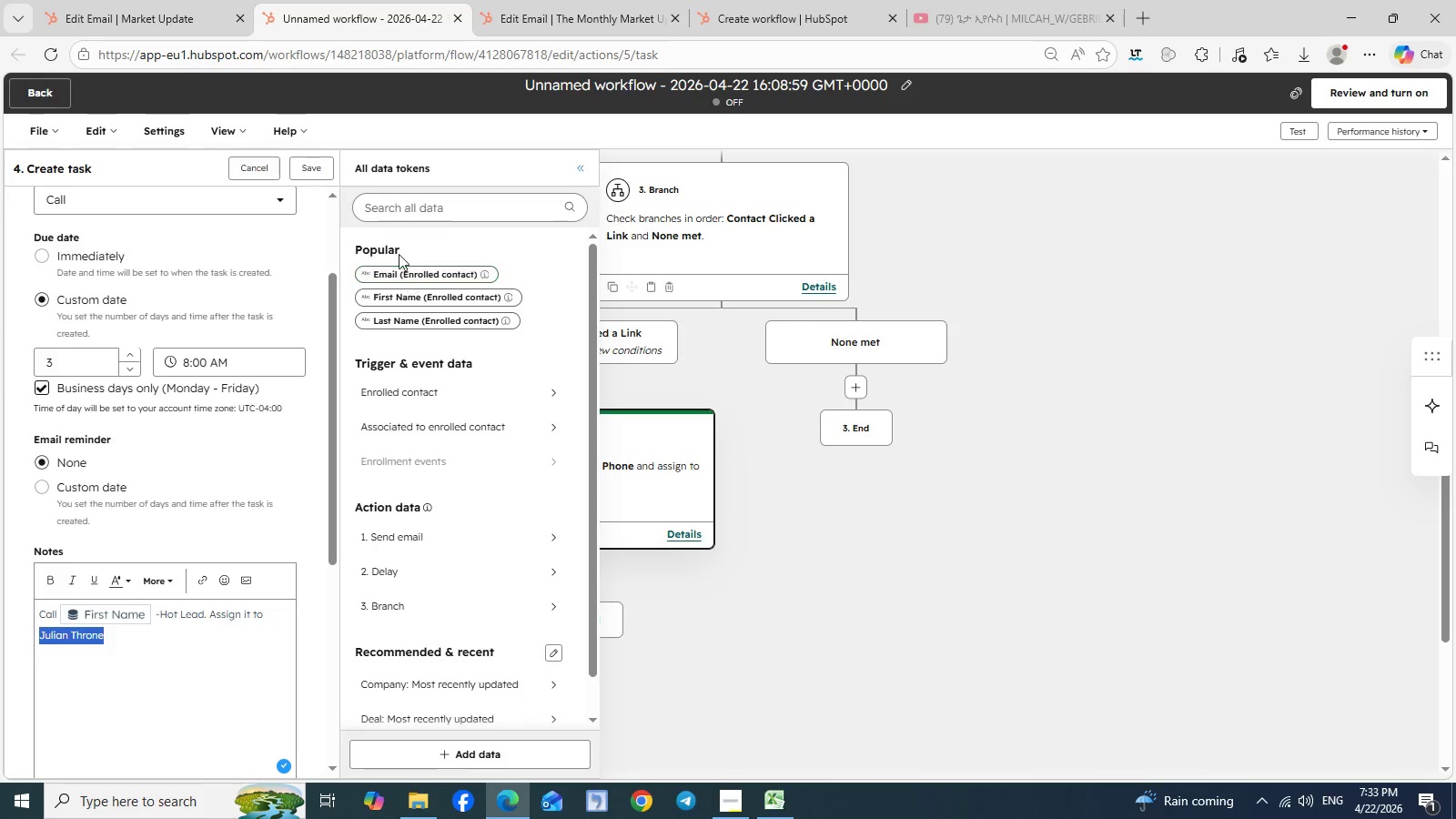 
left_click([414, 204])
 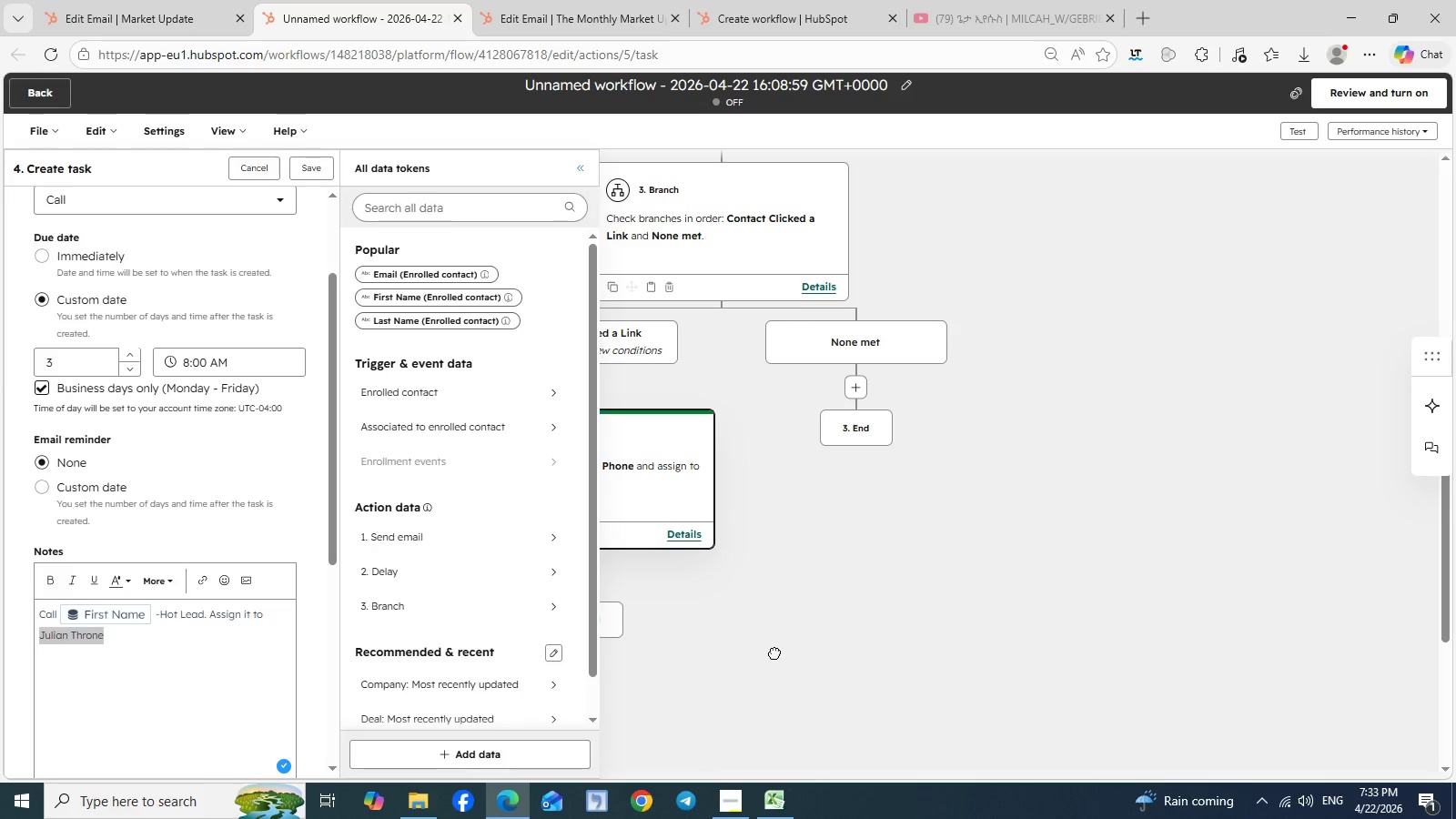 
left_click([774, 652])
 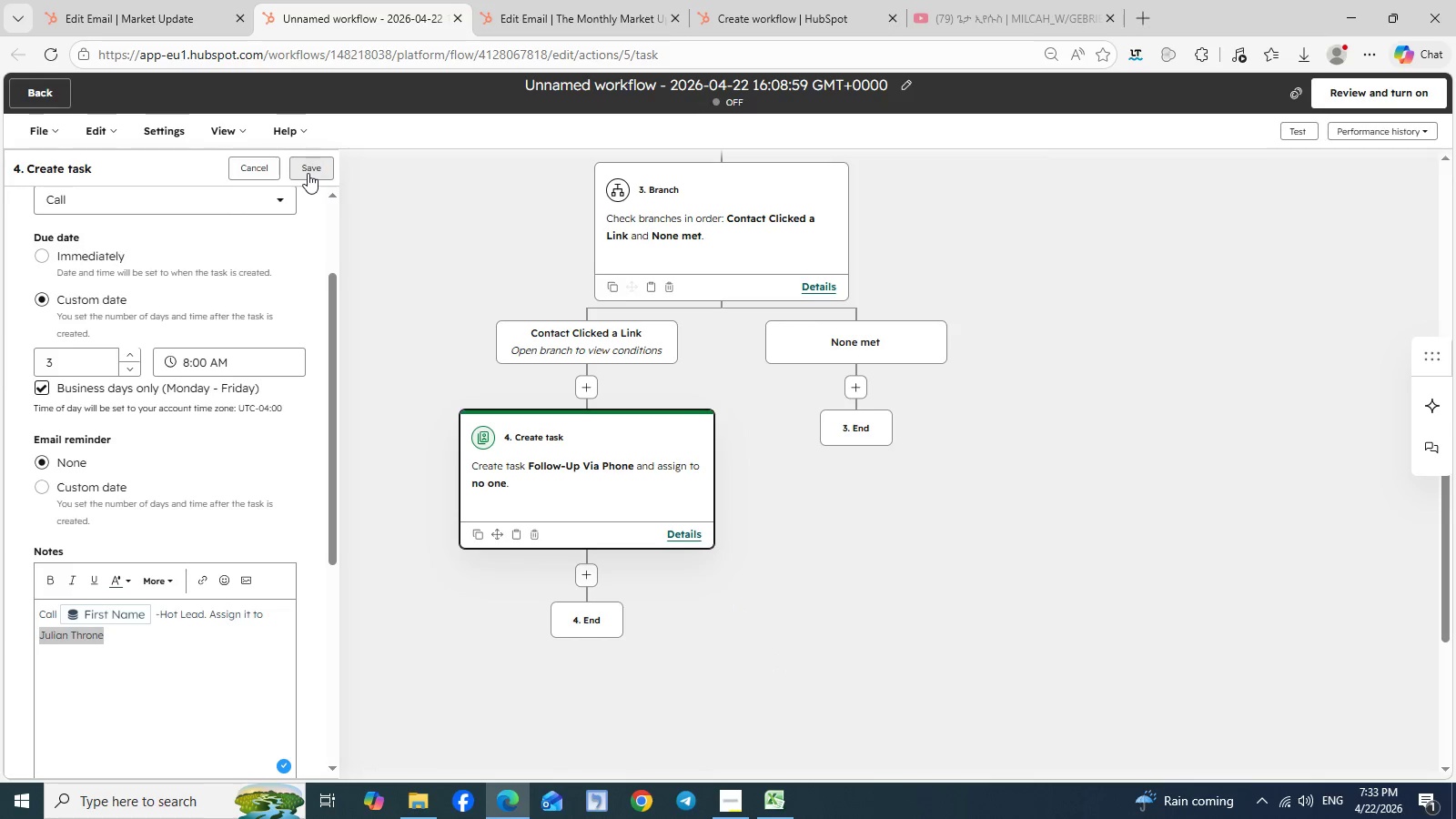 
left_click([308, 173])
 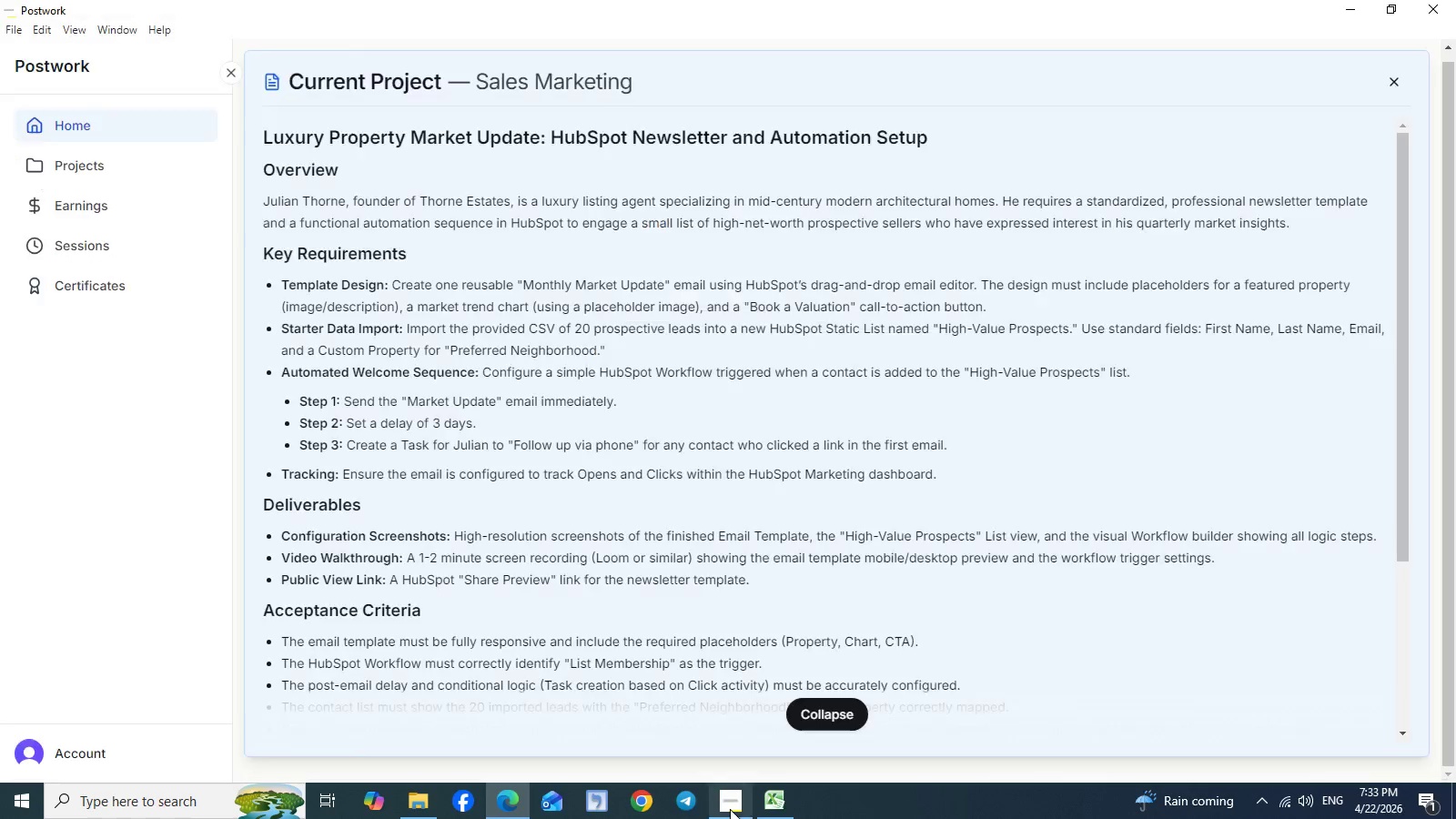 
left_click([730, 809])